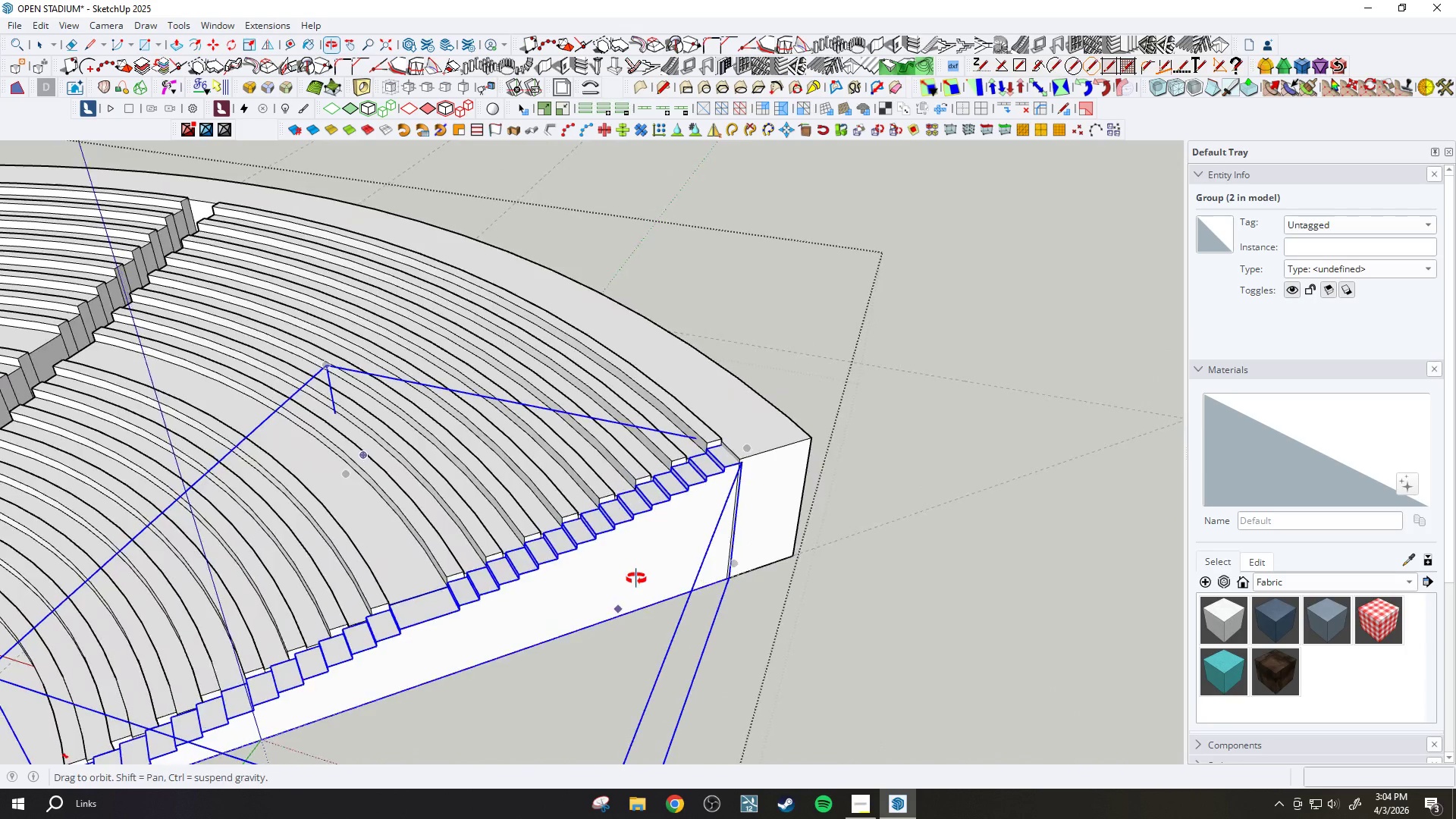 
scroll: coordinate [740, 476], scroll_direction: up, amount: 11.0
 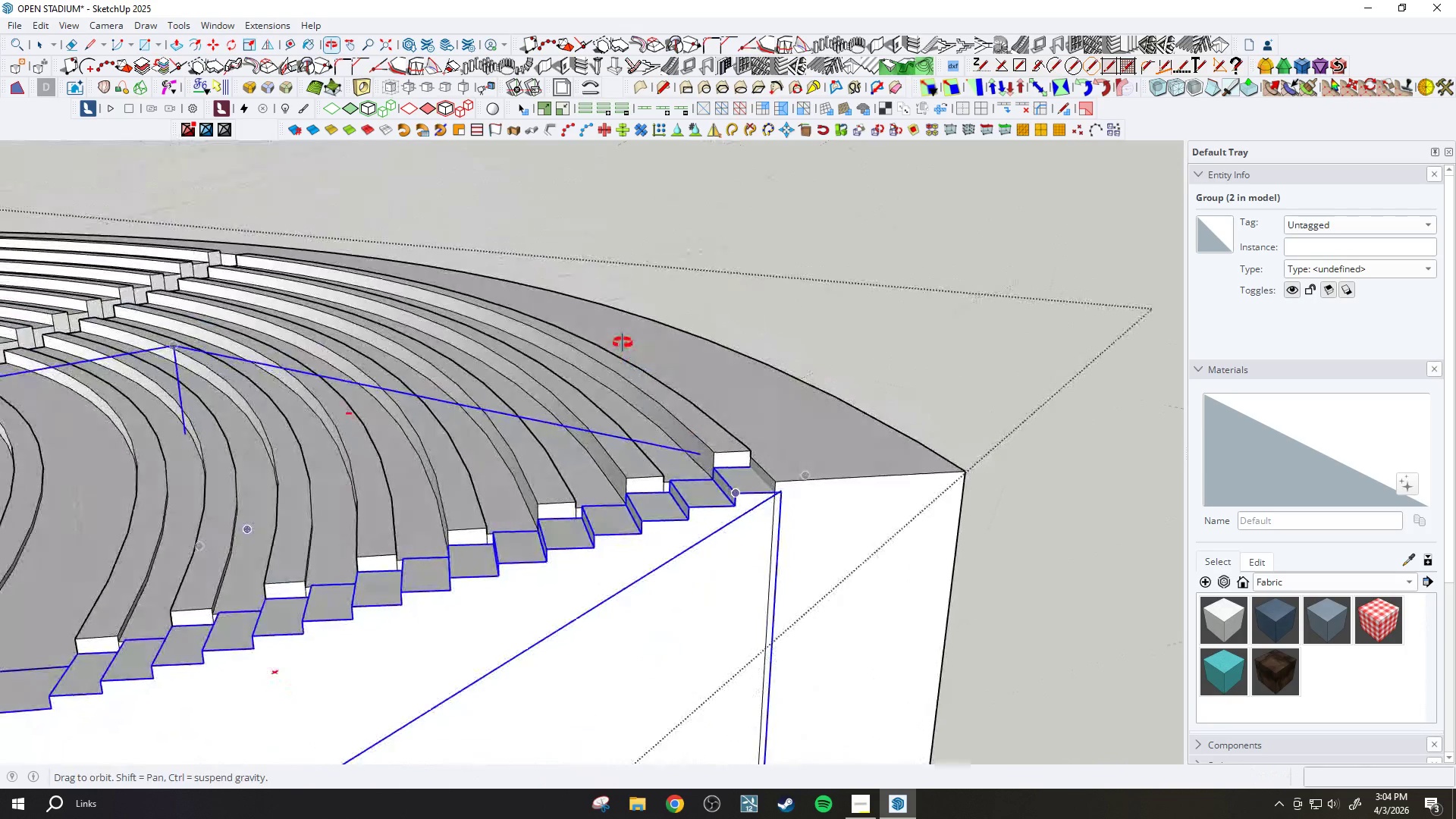 
scroll: coordinate [545, 416], scroll_direction: down, amount: 18.0
 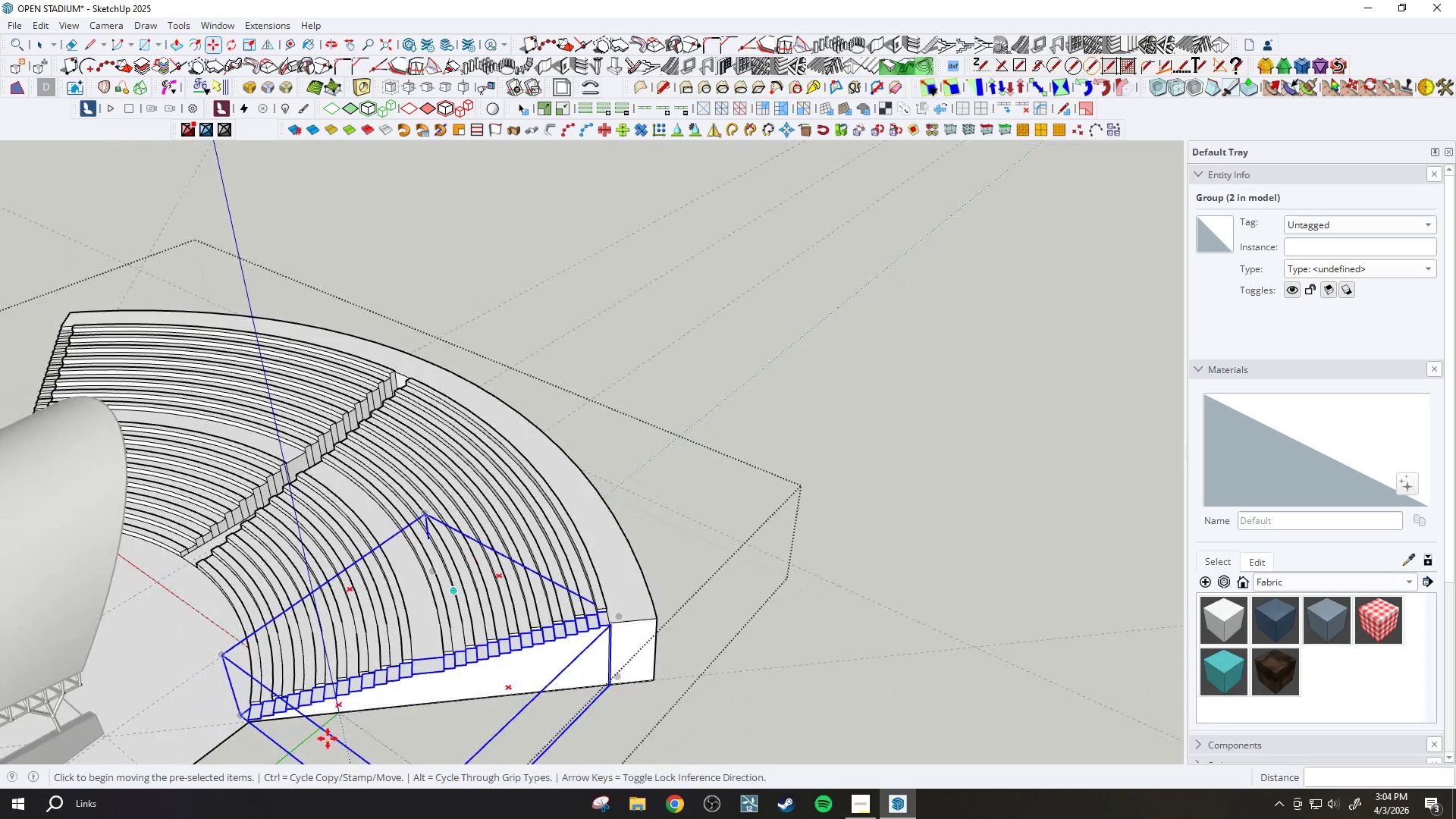 
scroll: coordinate [257, 708], scroll_direction: up, amount: 26.0
 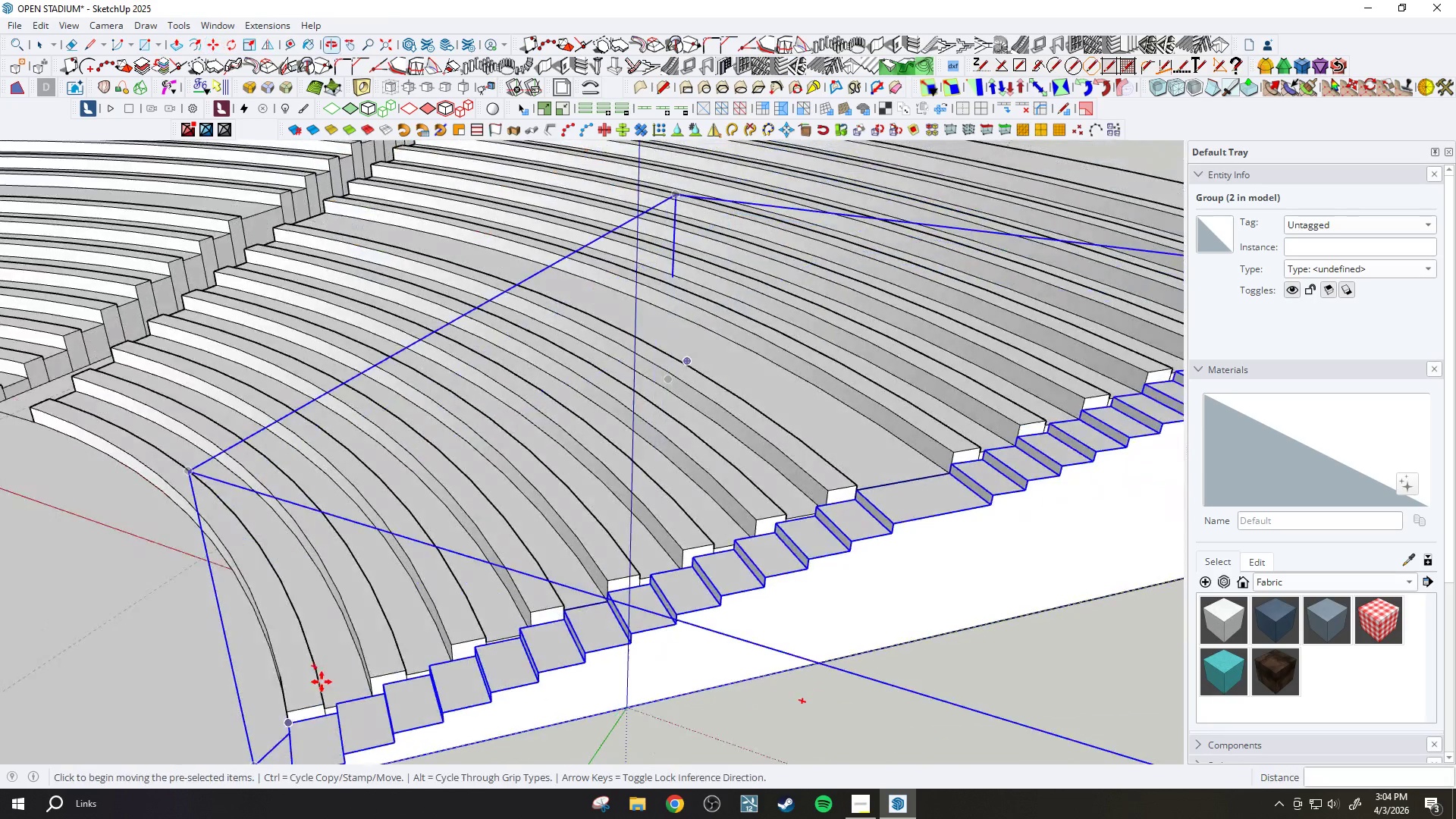 
key(M)
 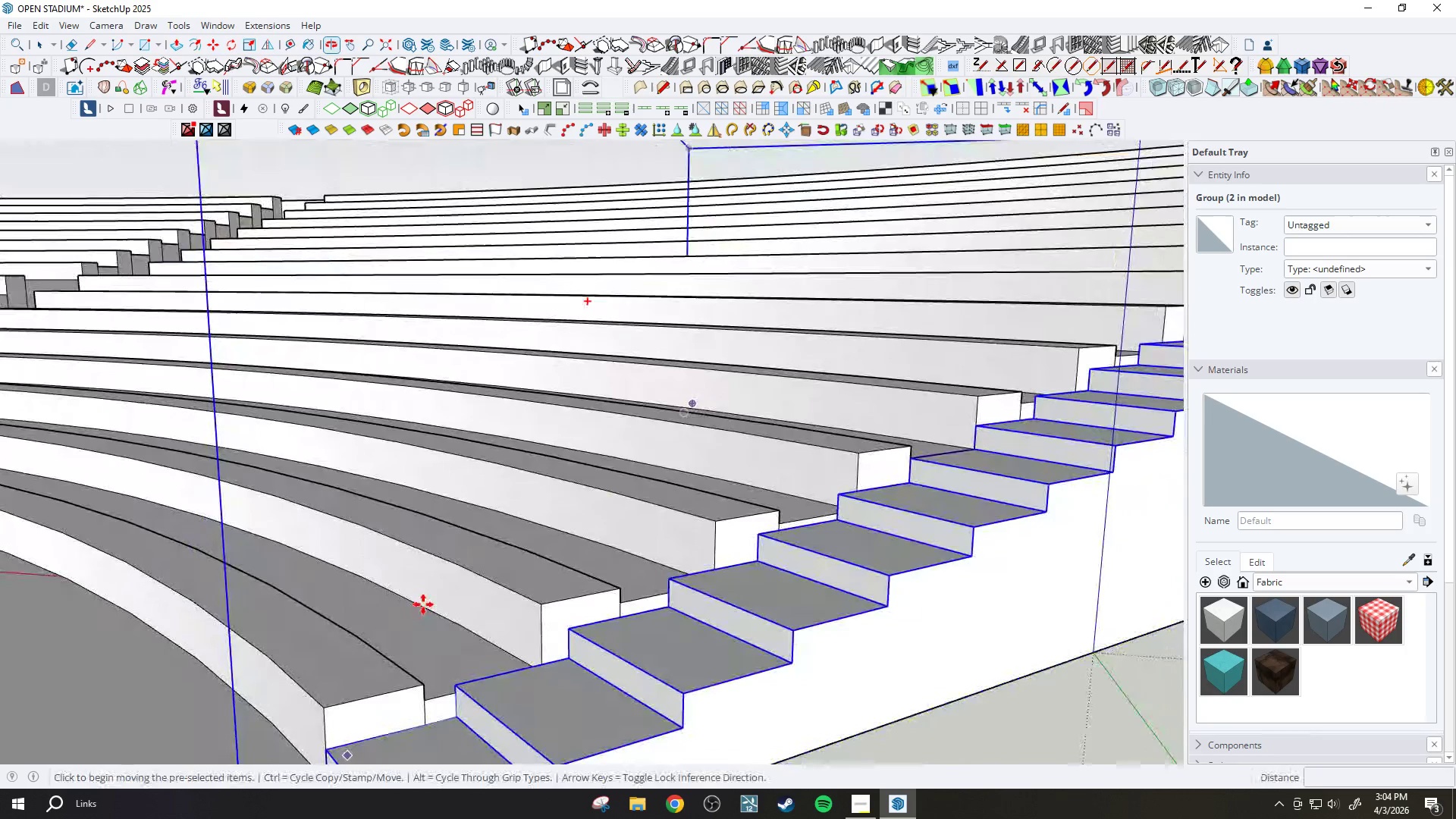 
scroll: coordinate [314, 739], scroll_direction: up, amount: 11.0
 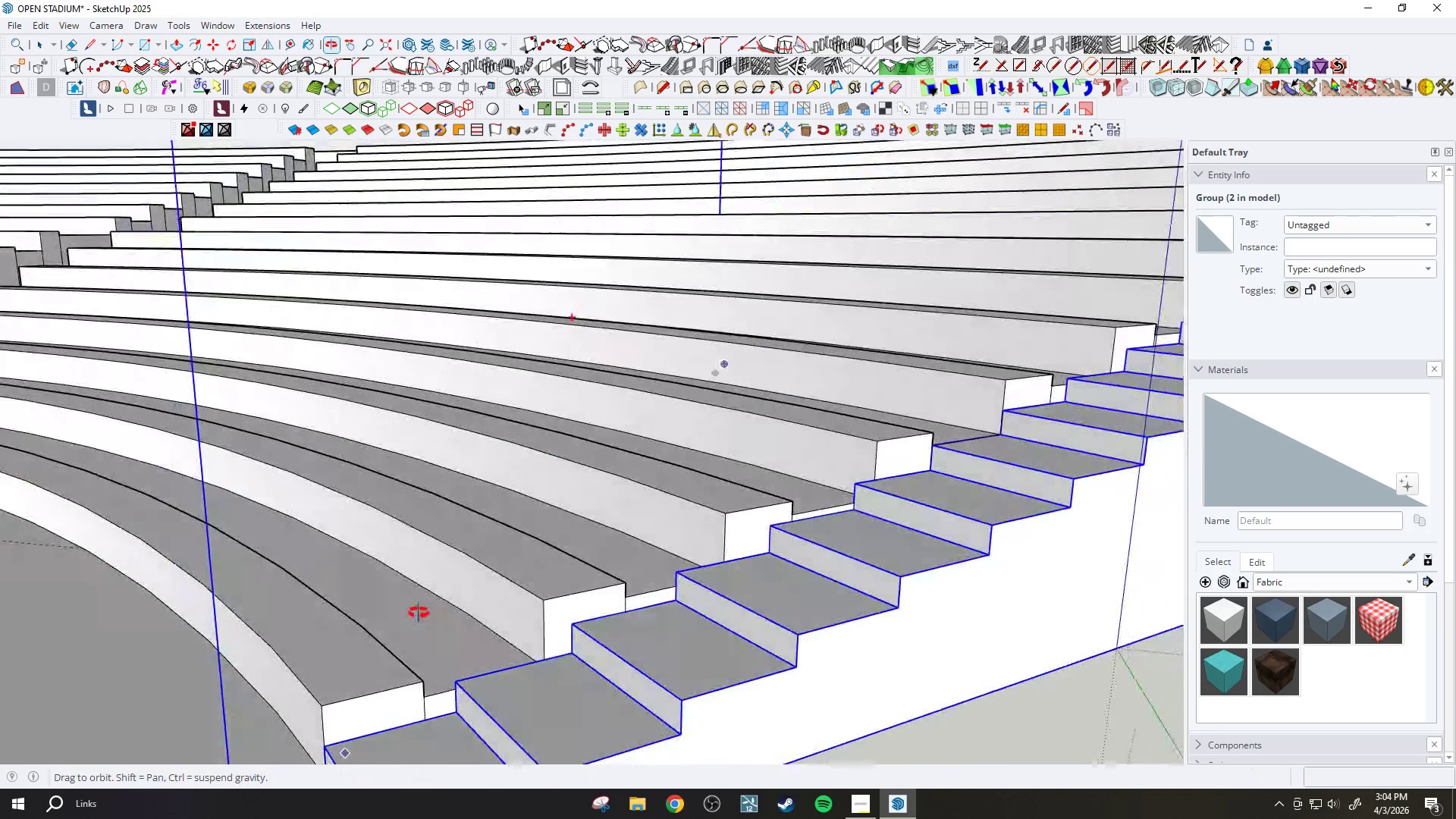 
key(Control+ControlLeft)
 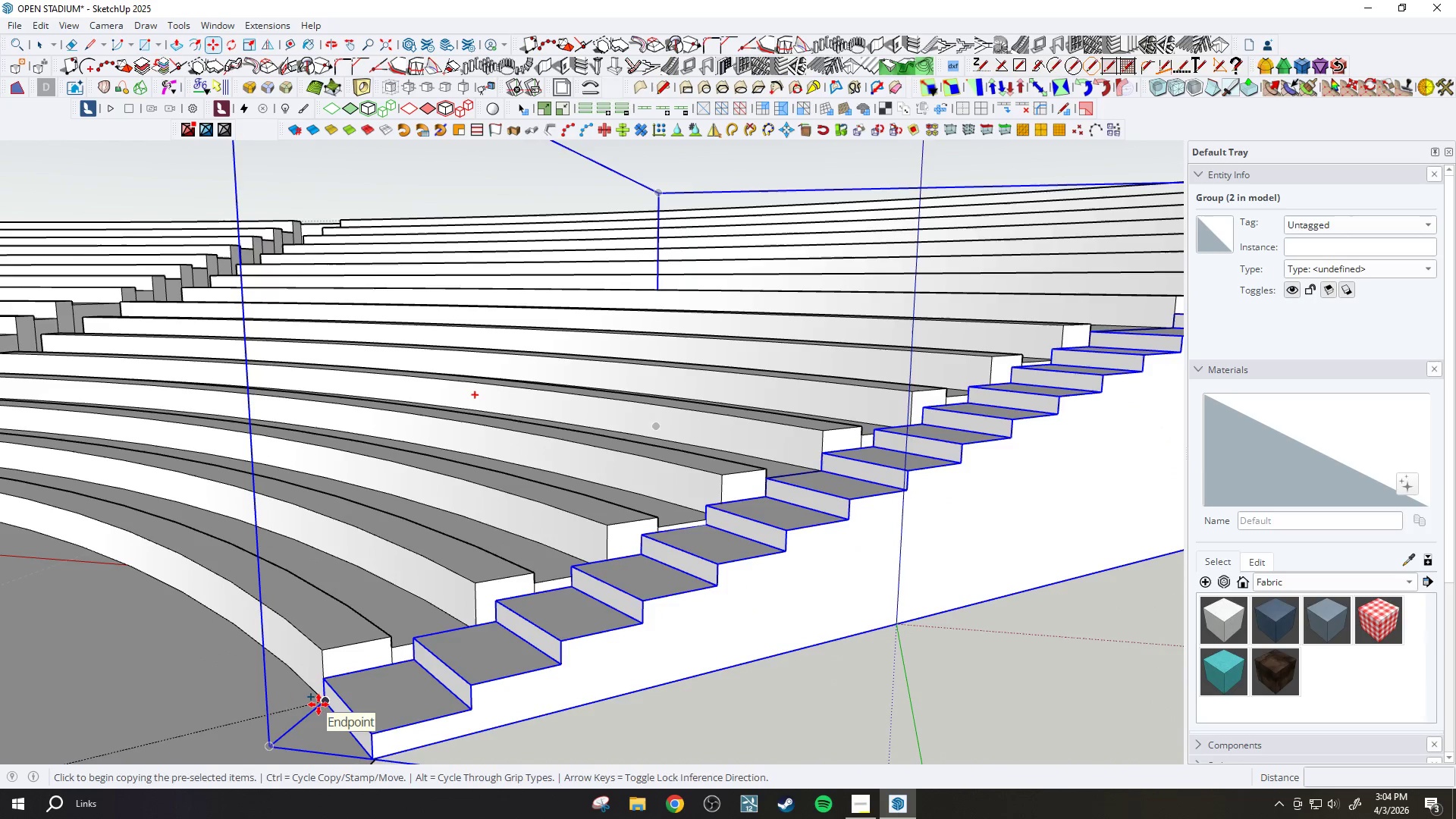 
scroll: coordinate [405, 682], scroll_direction: down, amount: 12.0
 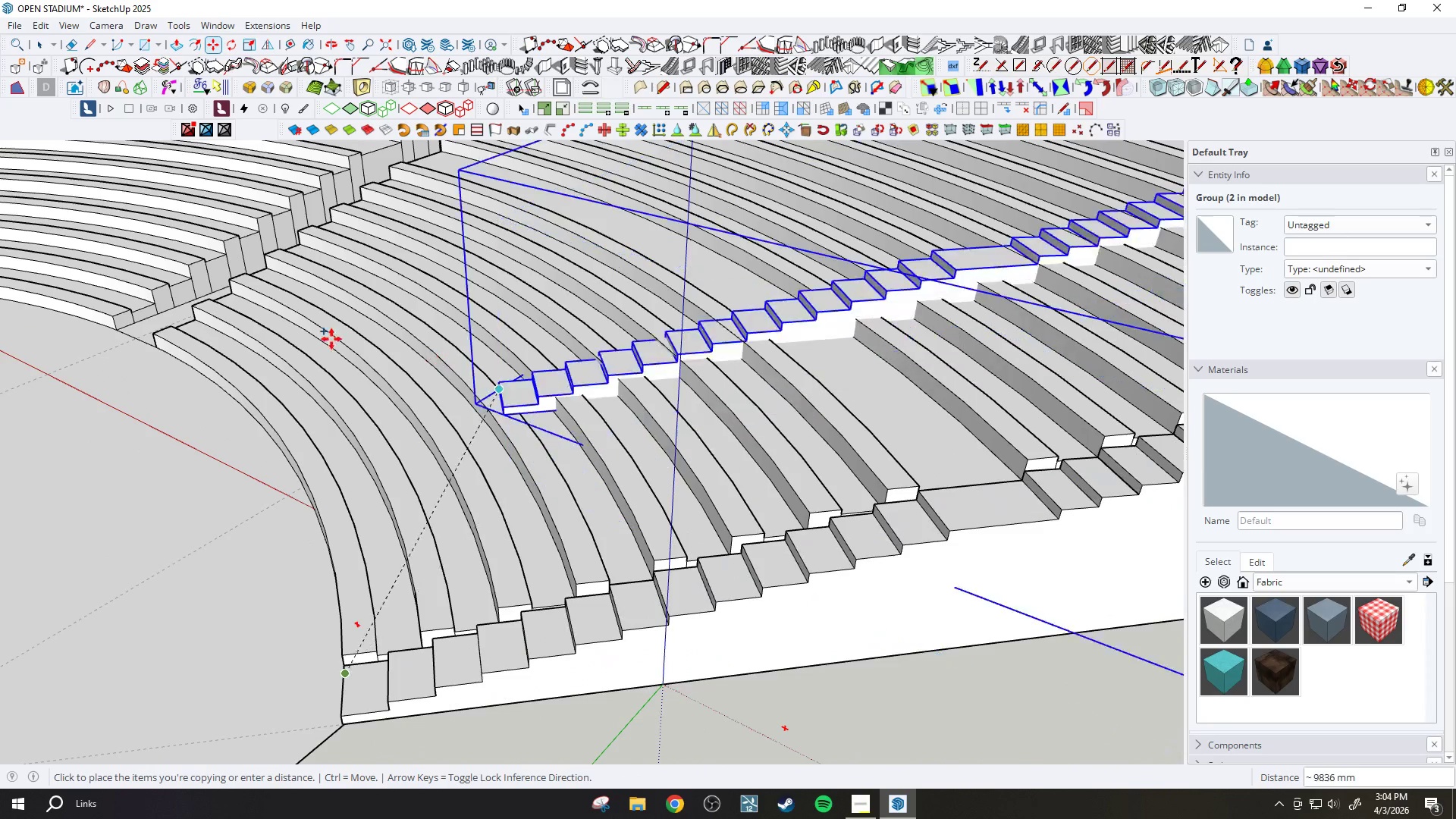 
scroll: coordinate [123, 601], scroll_direction: up, amount: 35.0
 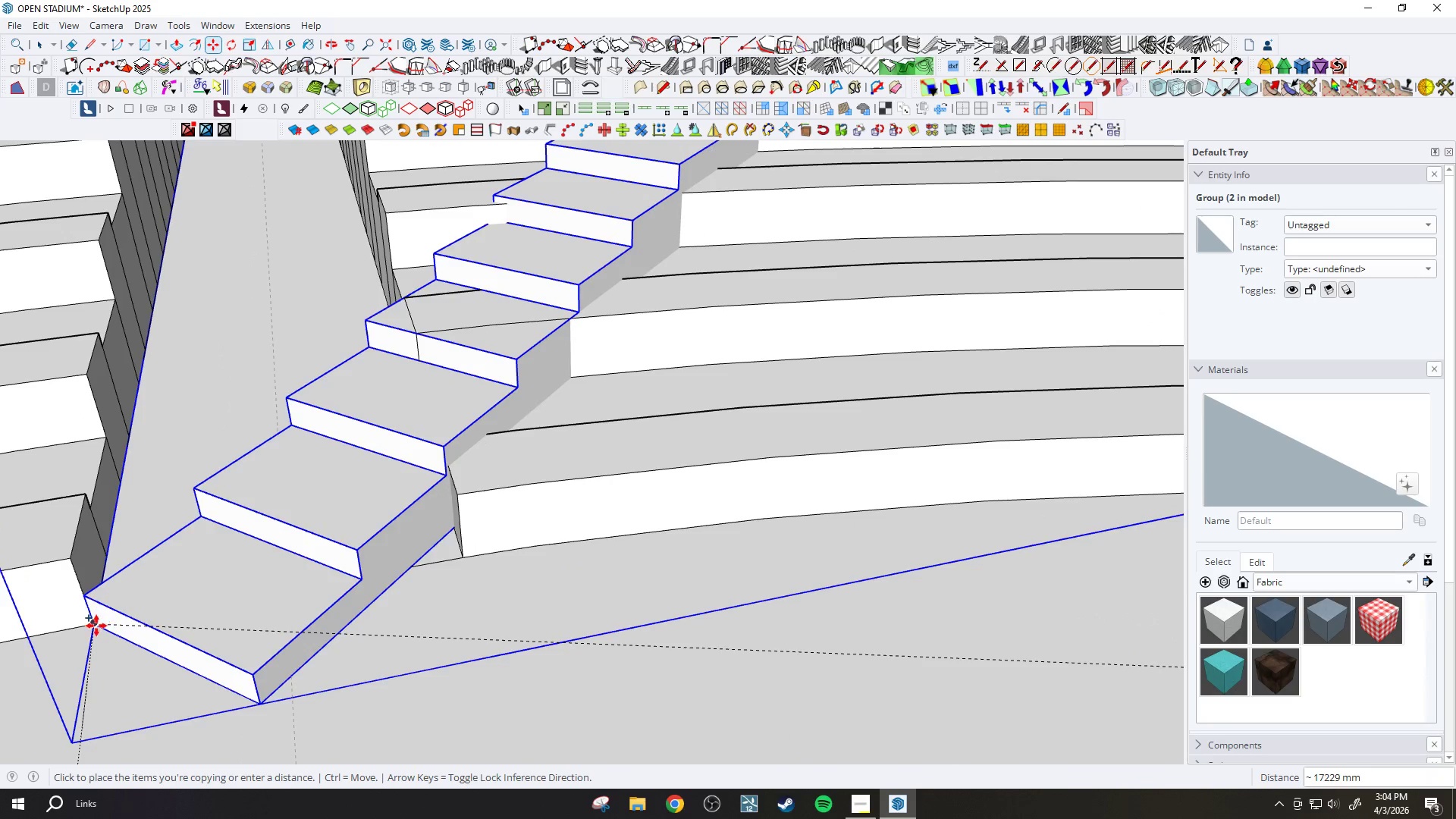 
left_click([96, 626])
 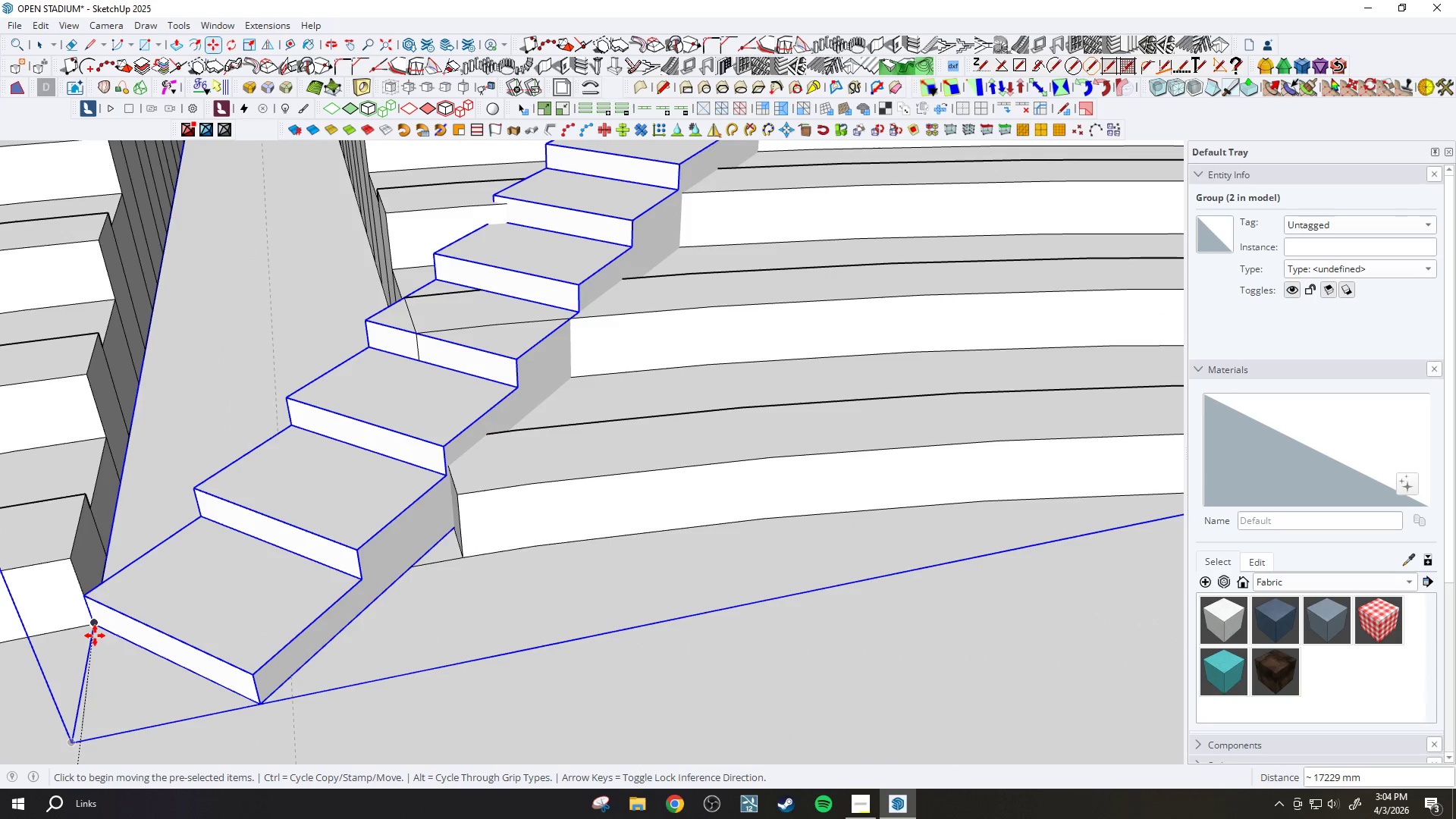 
key(Q)
 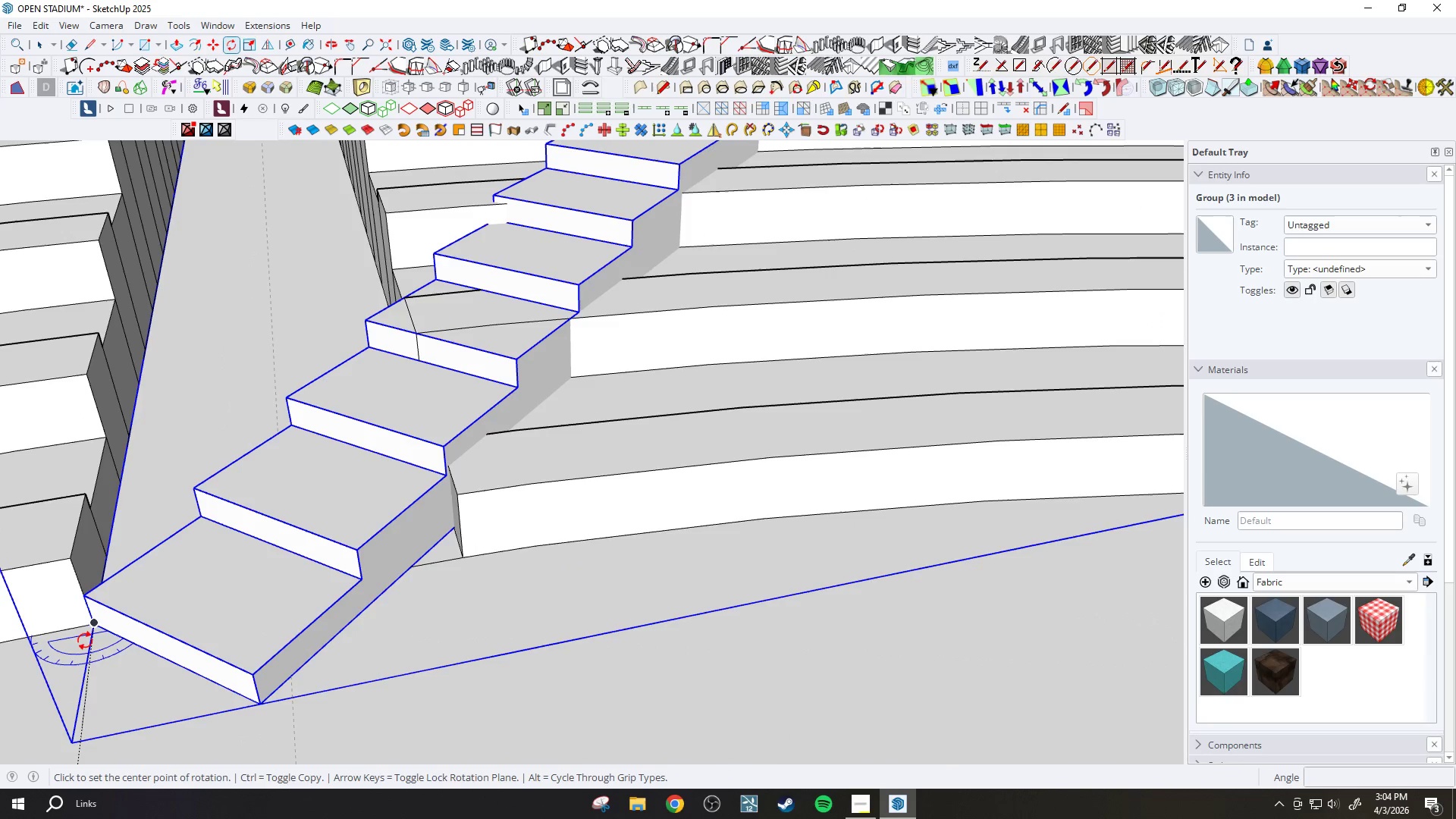 
left_click([91, 626])
 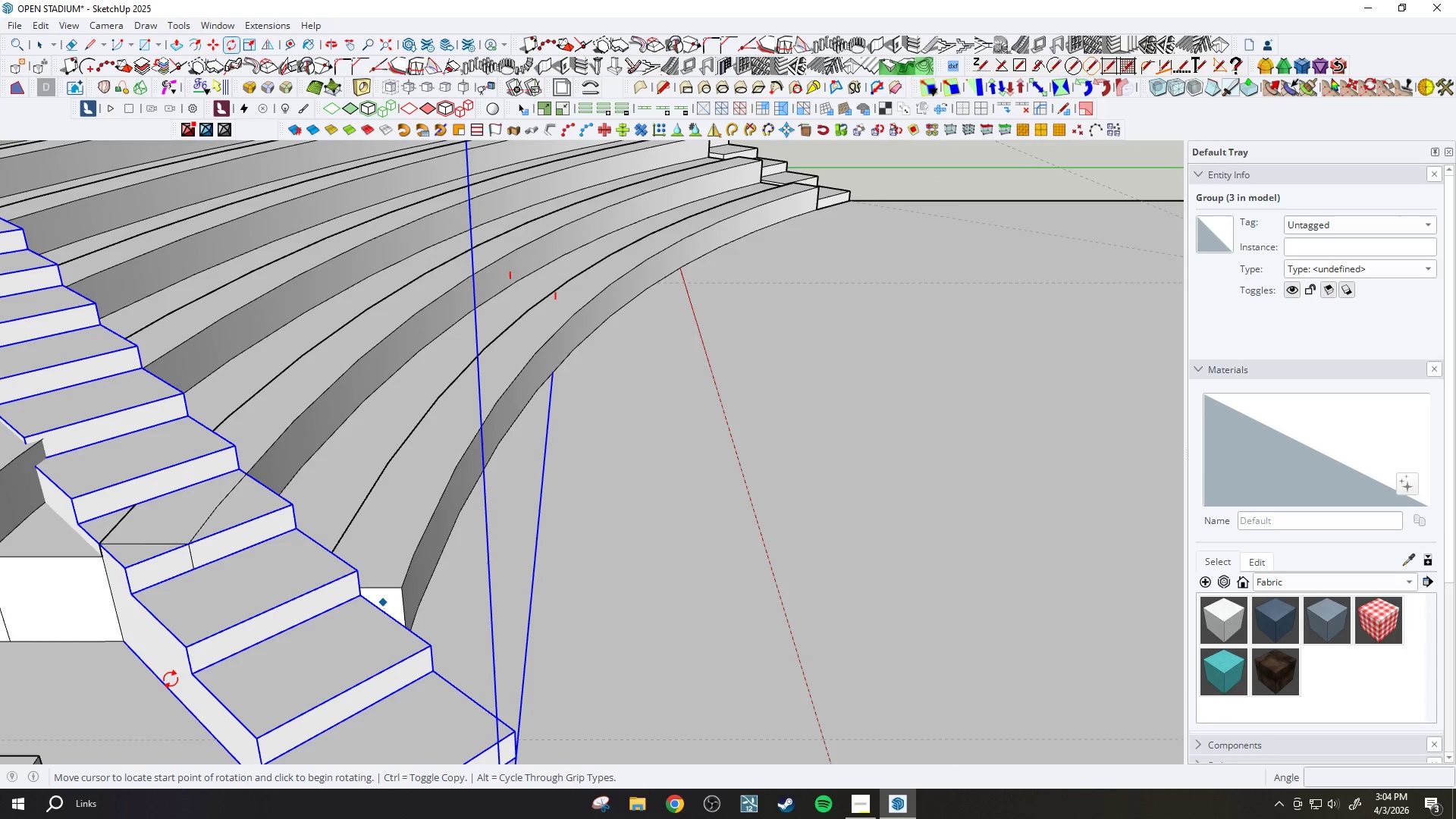 
left_click([156, 673])
 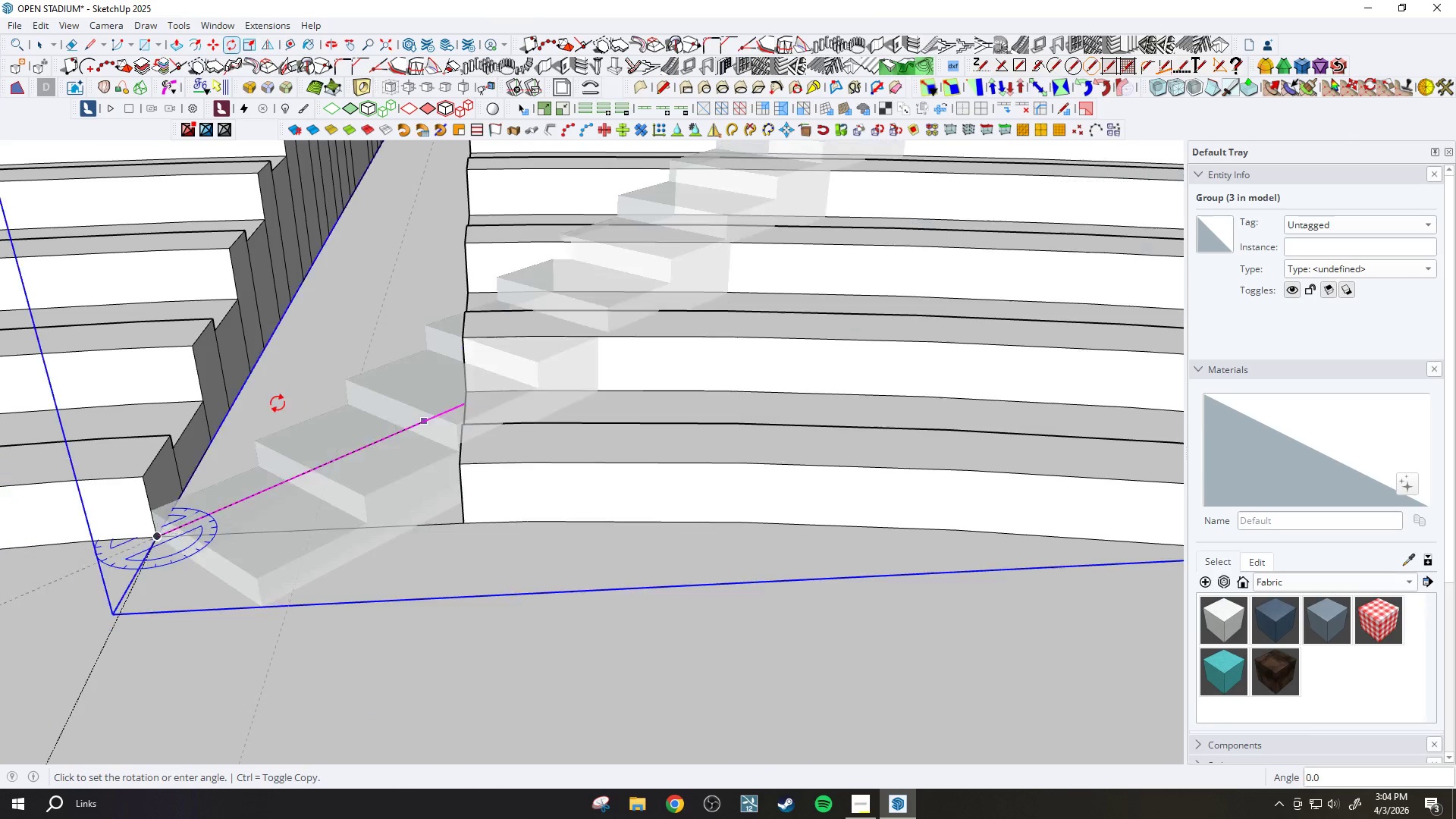 
left_click([242, 385])
 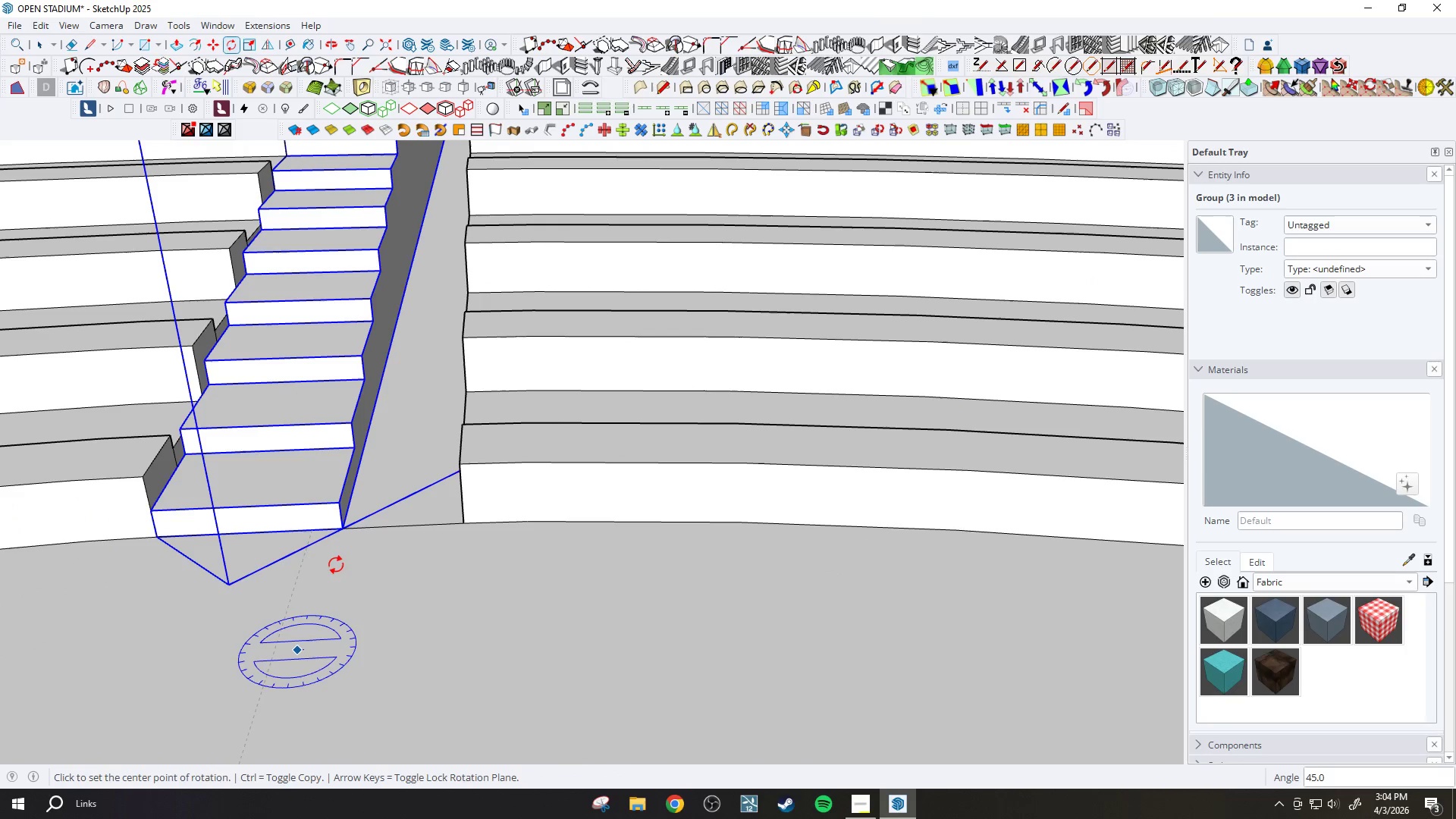 
key(H)
 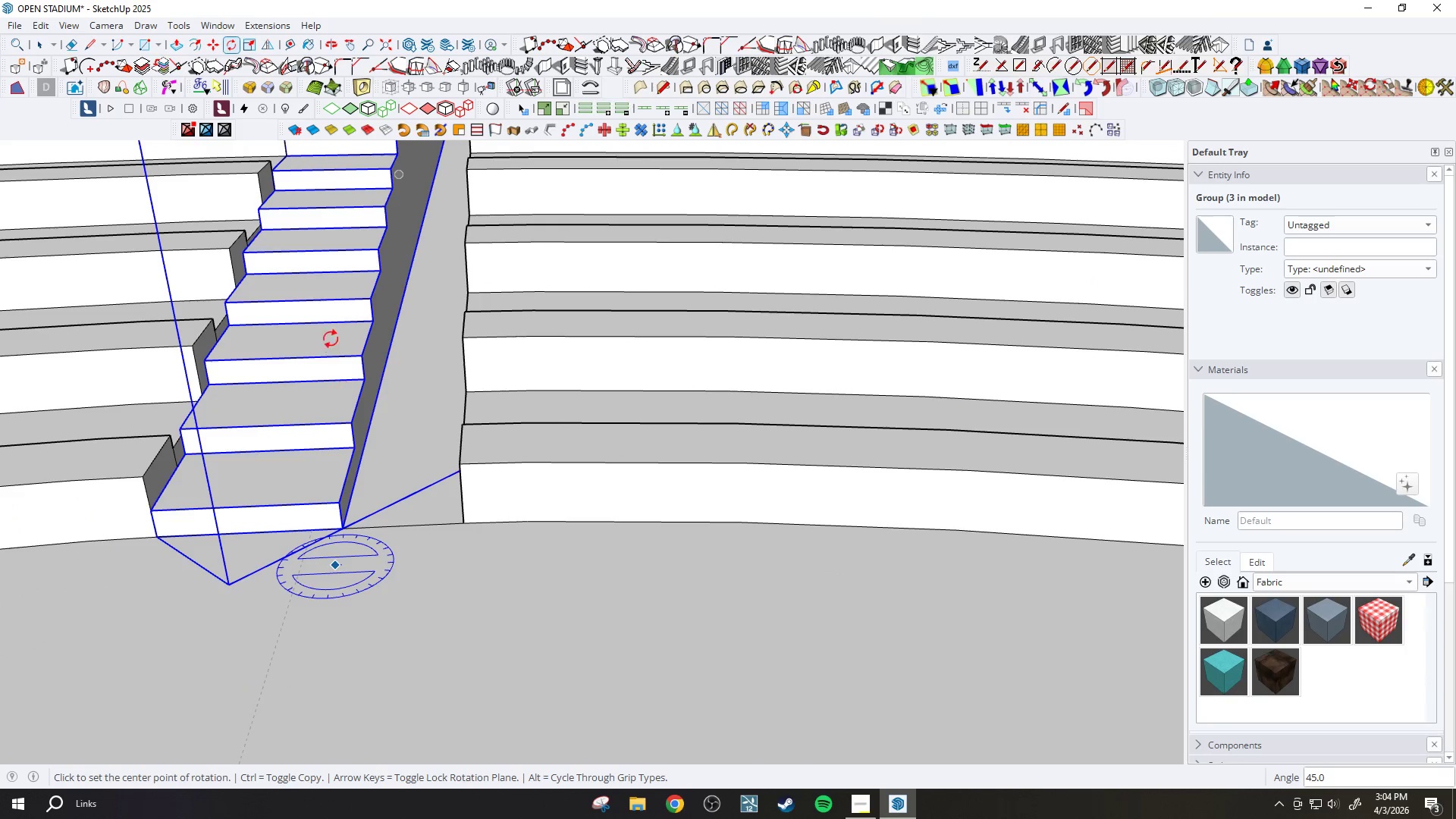 
left_click_drag(start_coordinate=[331, 339], to_coordinate=[300, 737])
 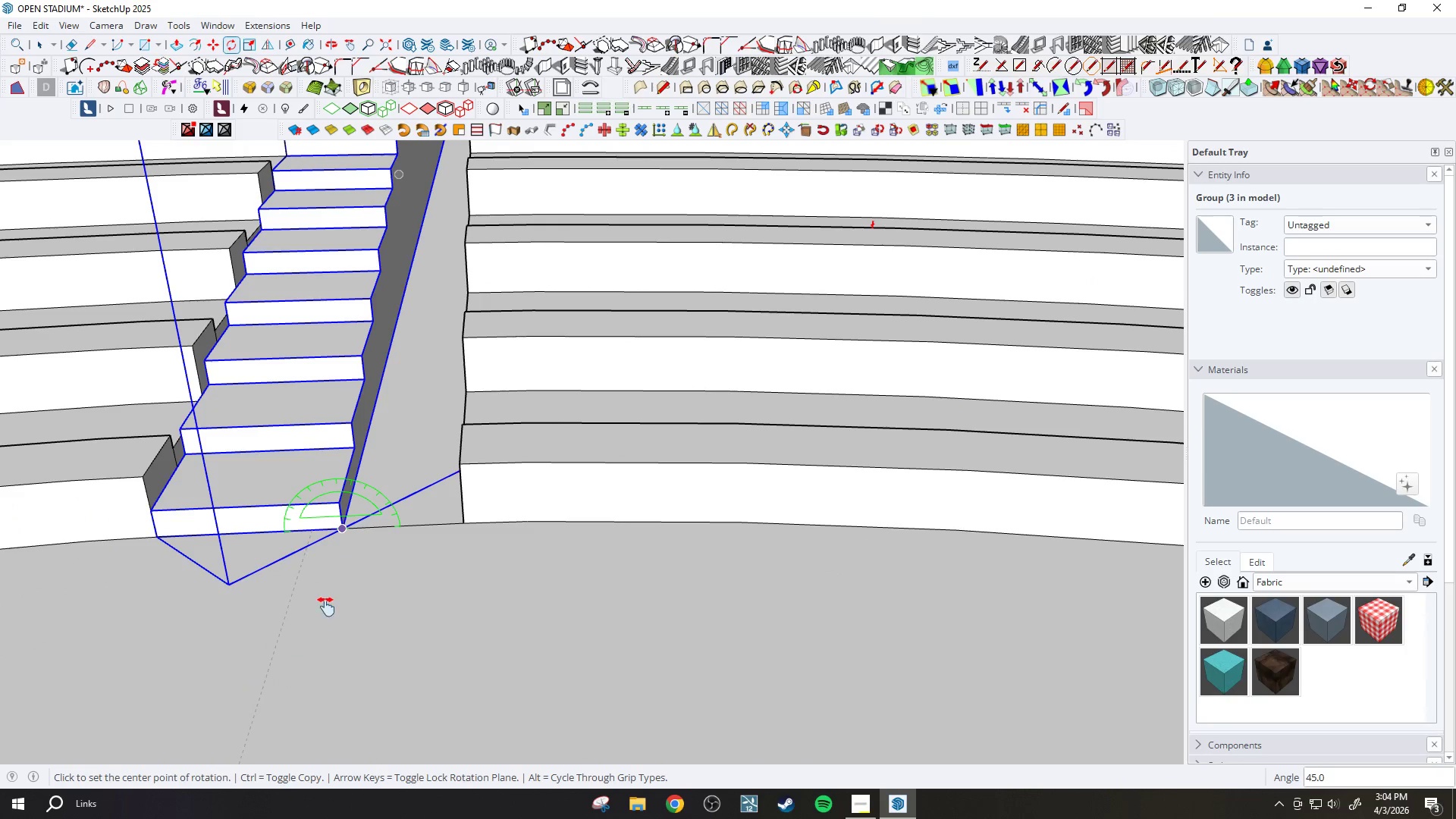 
scroll: coordinate [314, 587], scroll_direction: down, amount: 4.0
 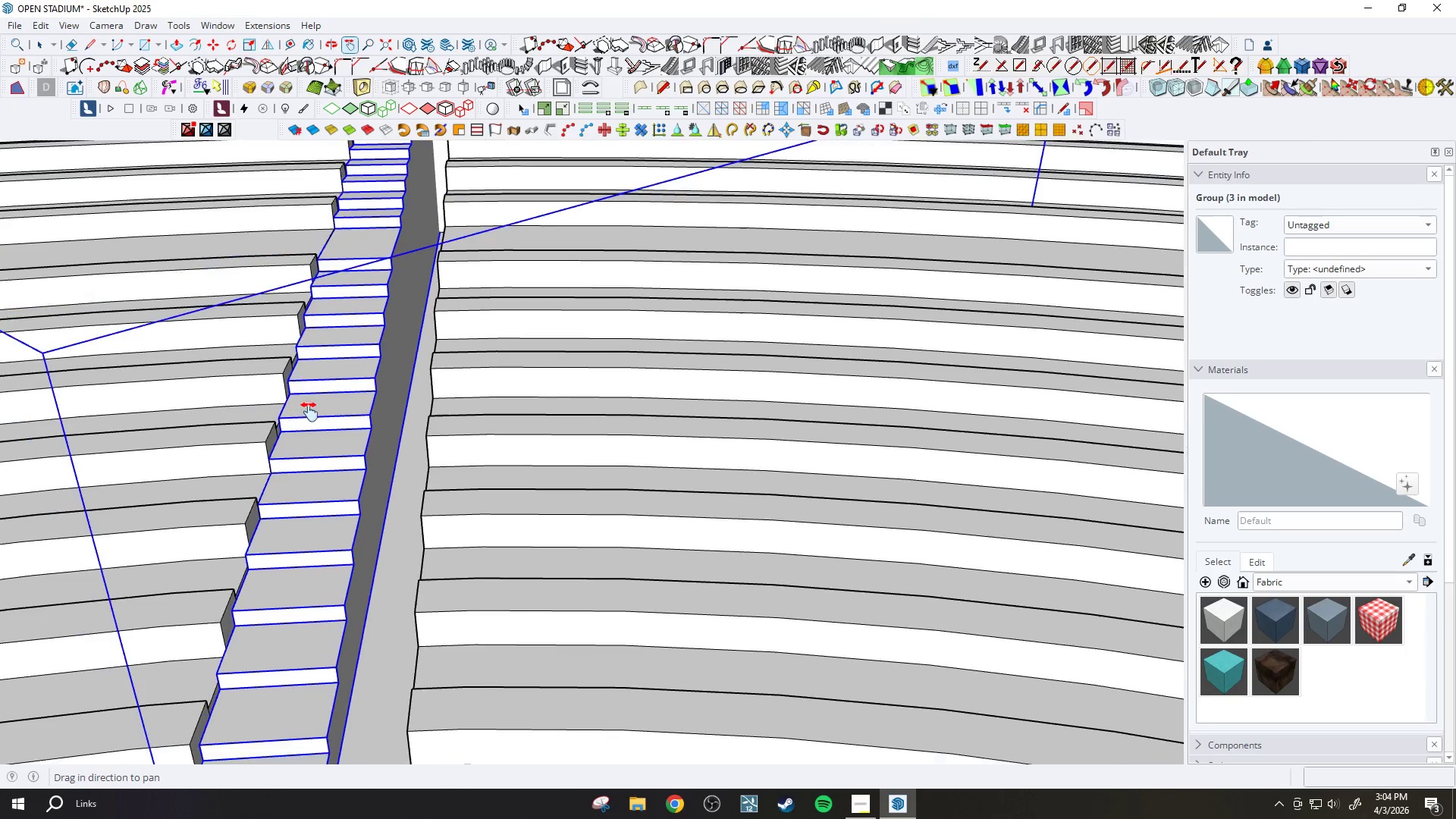 
key(Space)
 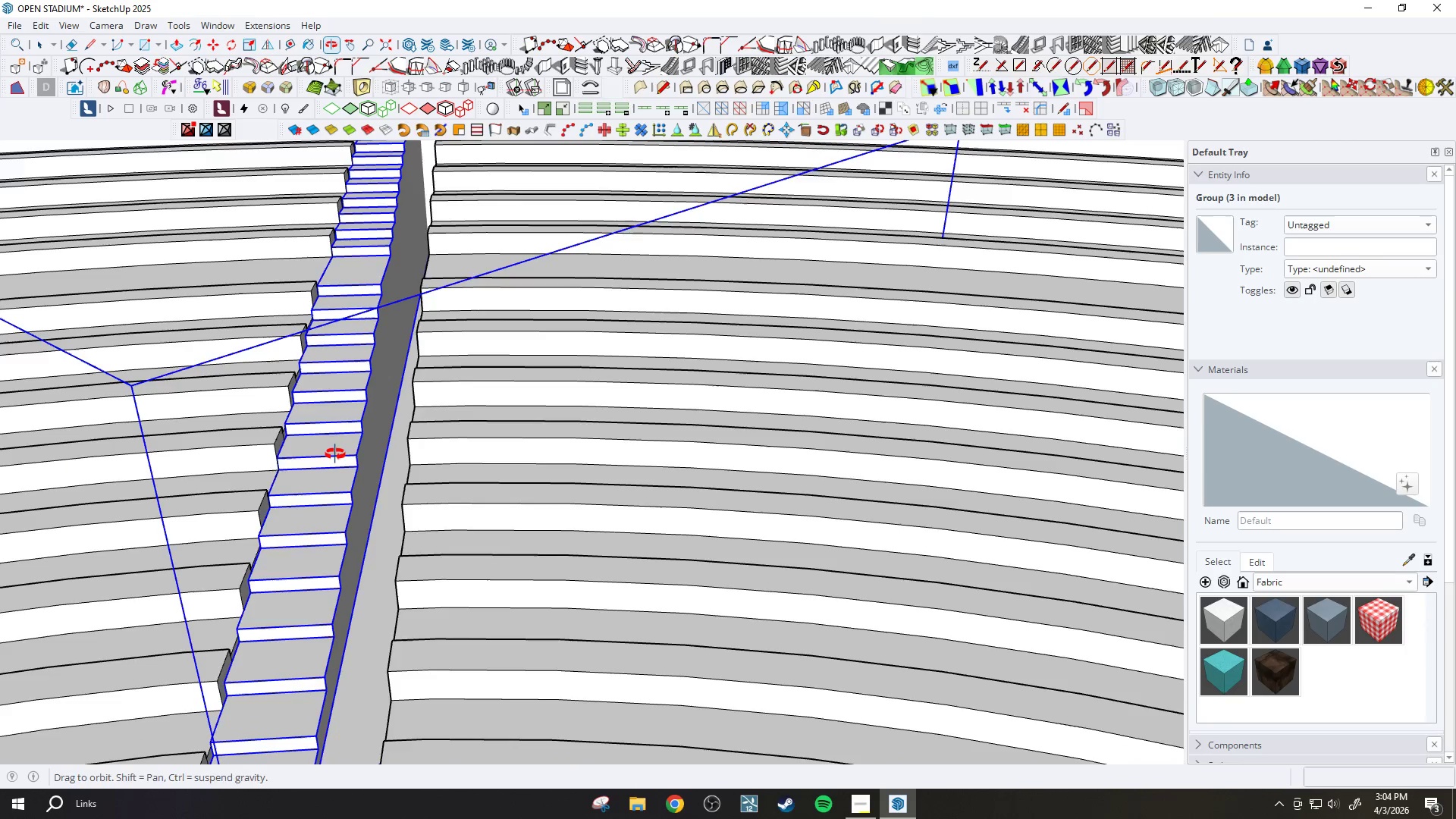 
scroll: coordinate [316, 453], scroll_direction: down, amount: 1.0
 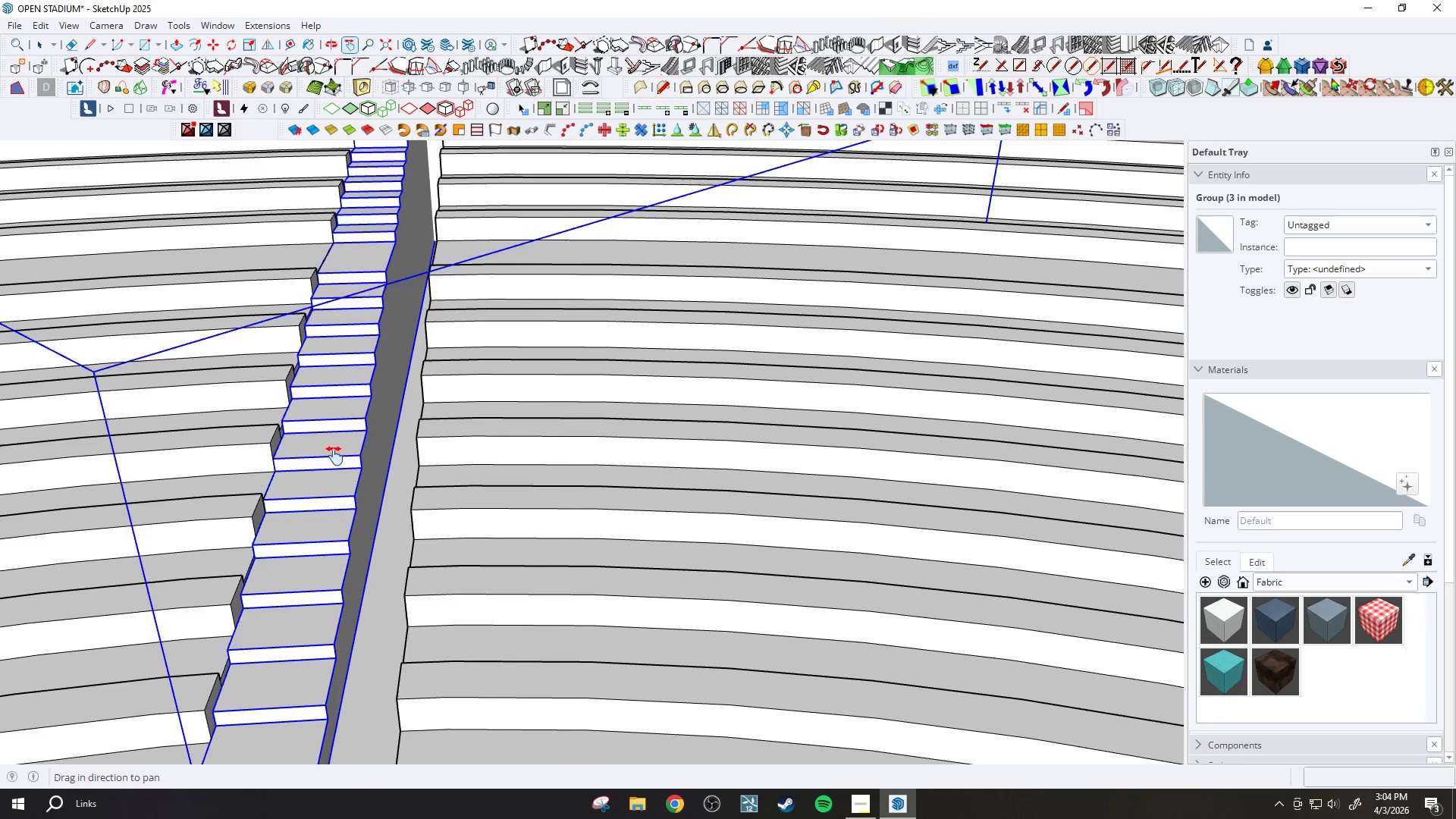 
double_click([335, 454])
 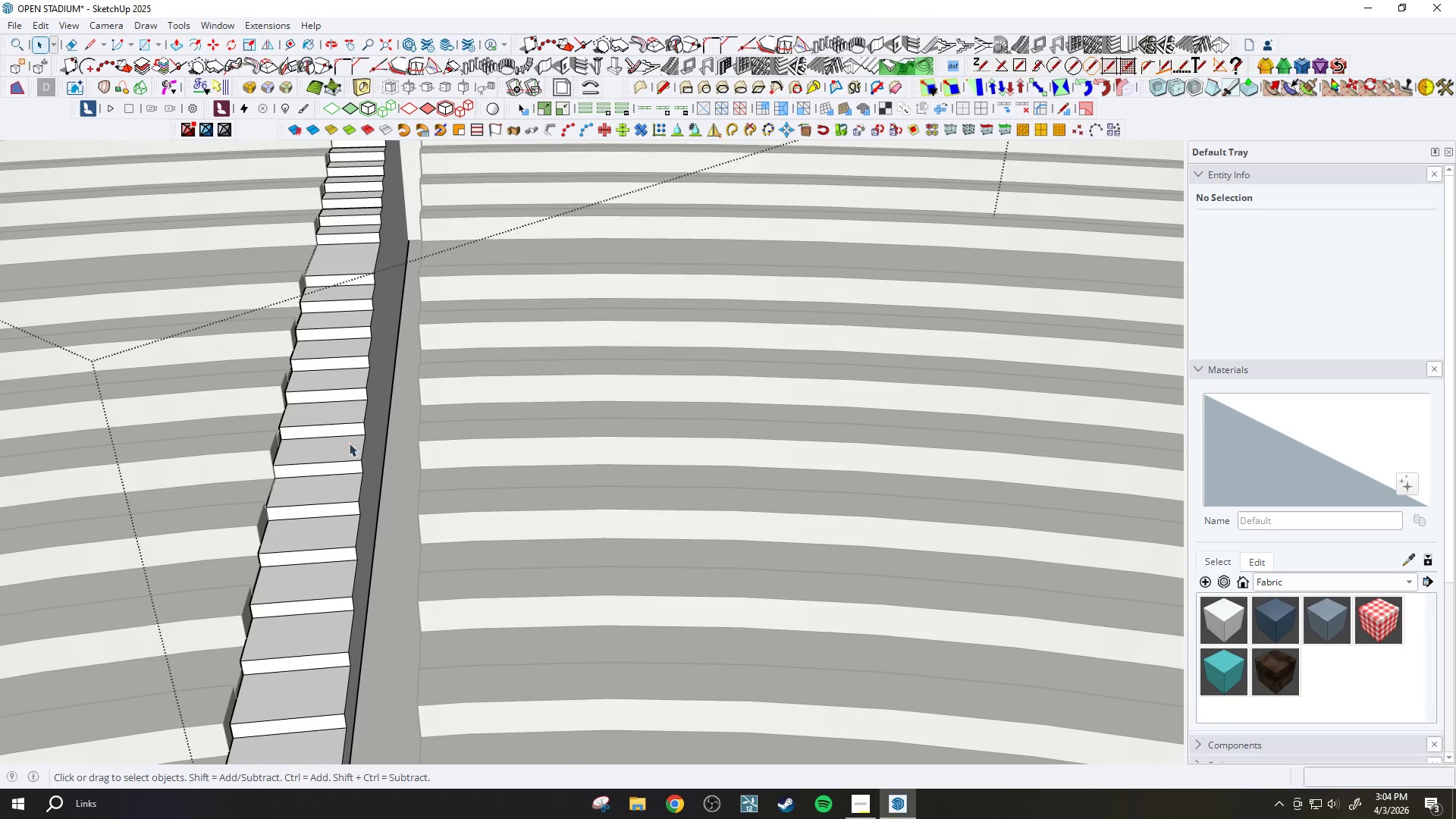 
key(P)
 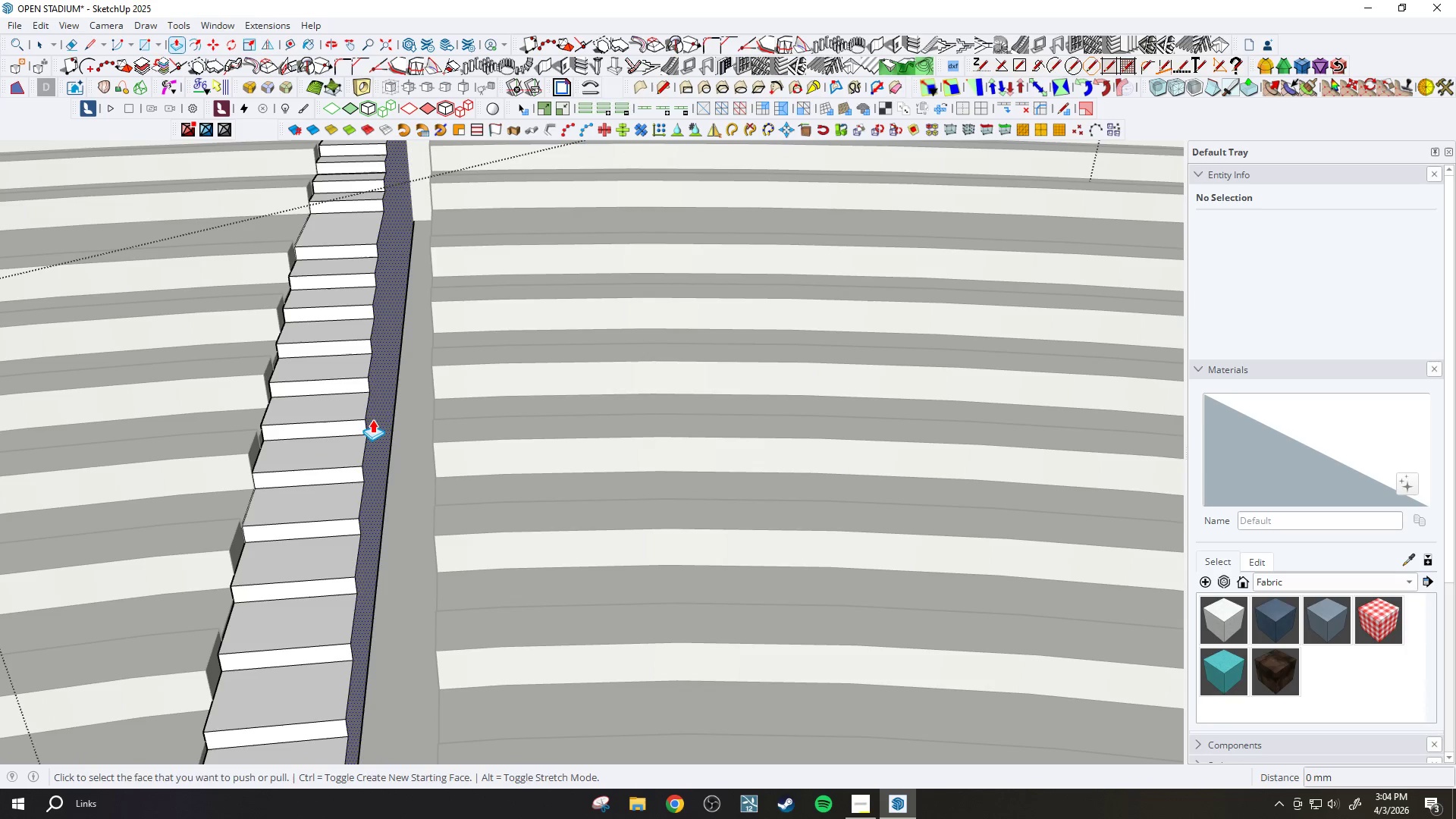 
scroll: coordinate [358, 435], scroll_direction: up, amount: 4.0
 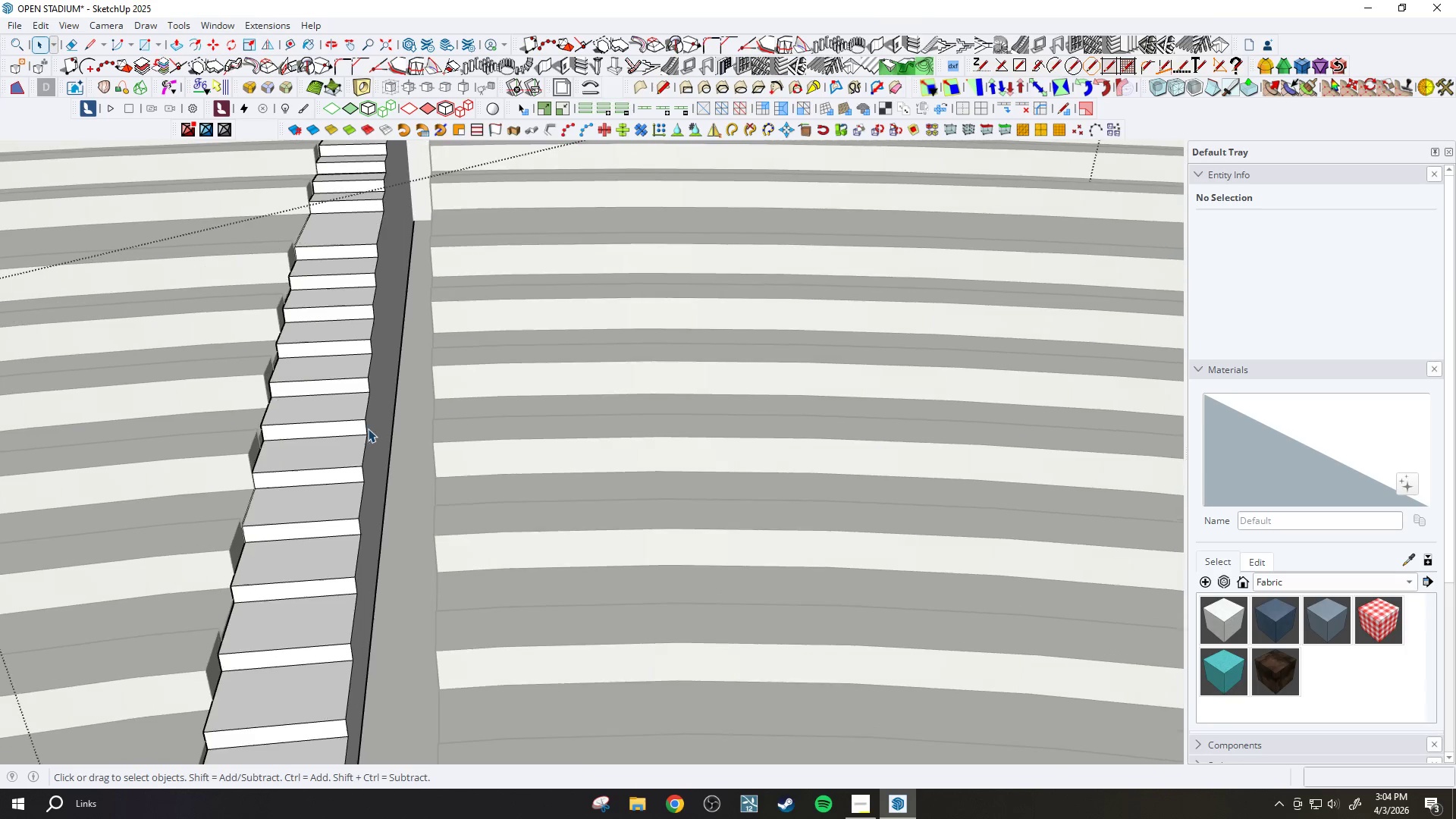 
left_click([374, 419])
 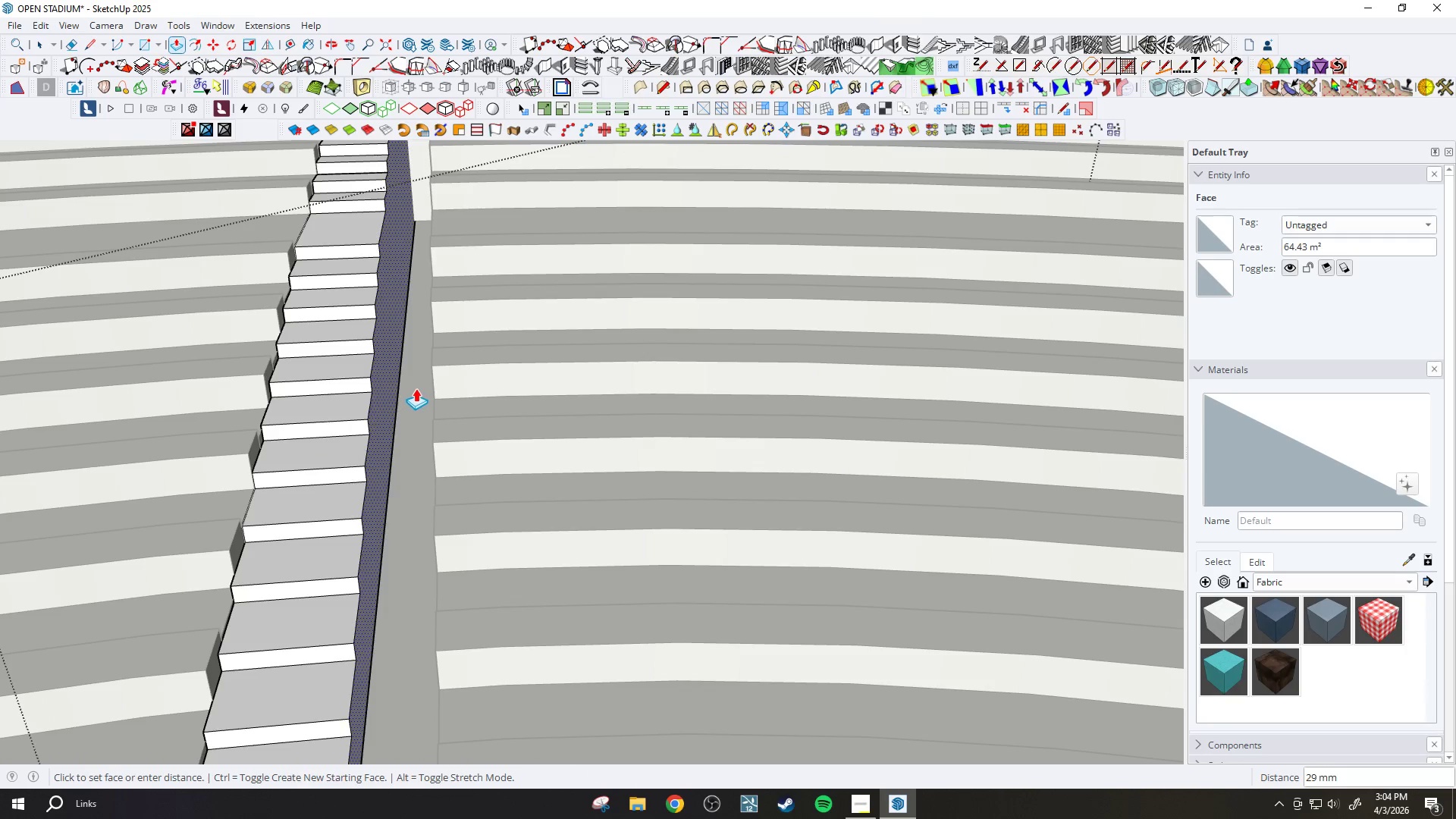 
scroll: coordinate [416, 388], scroll_direction: up, amount: 2.0
 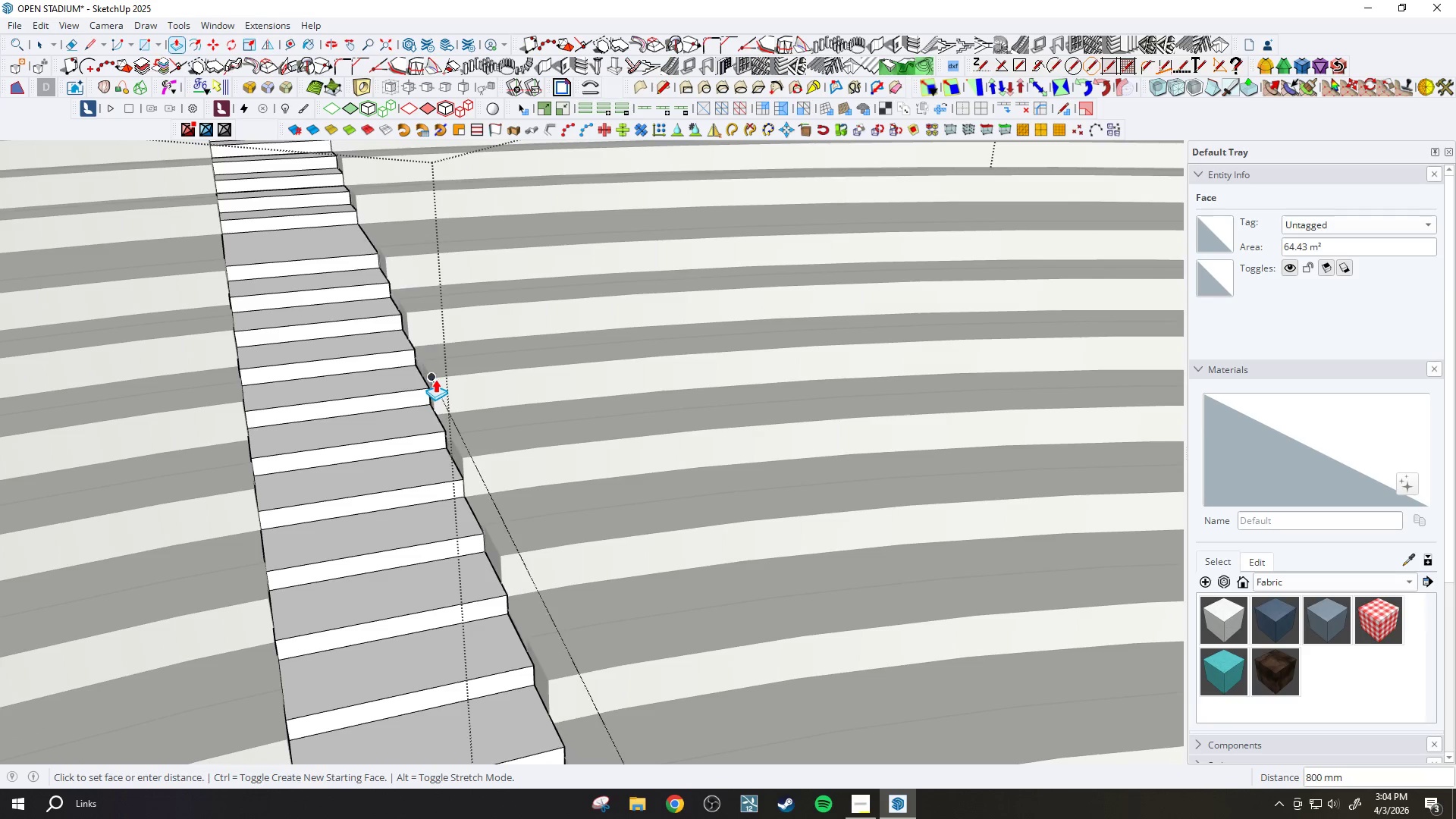 
key(Space)
 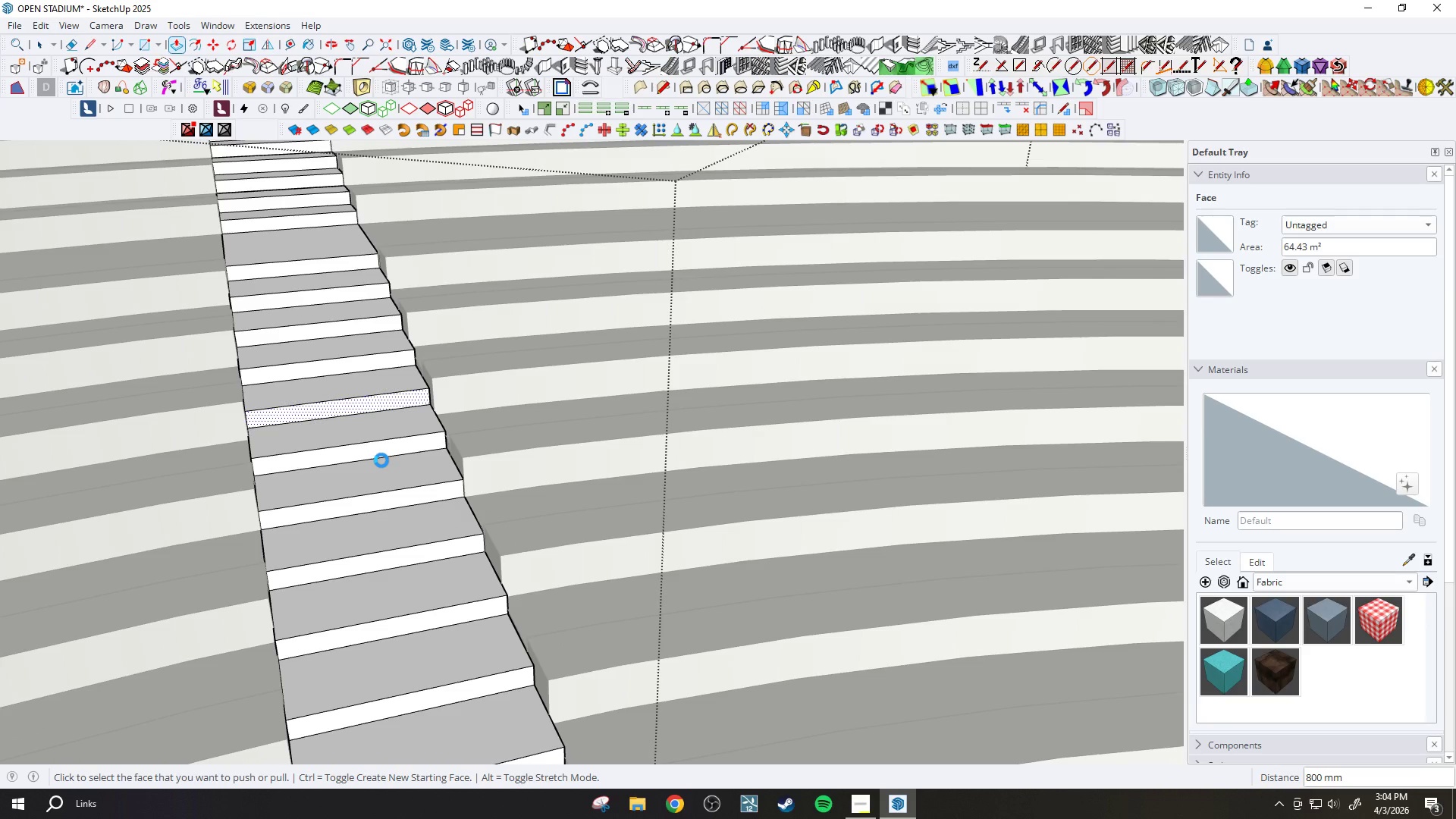 
key(Escape)
 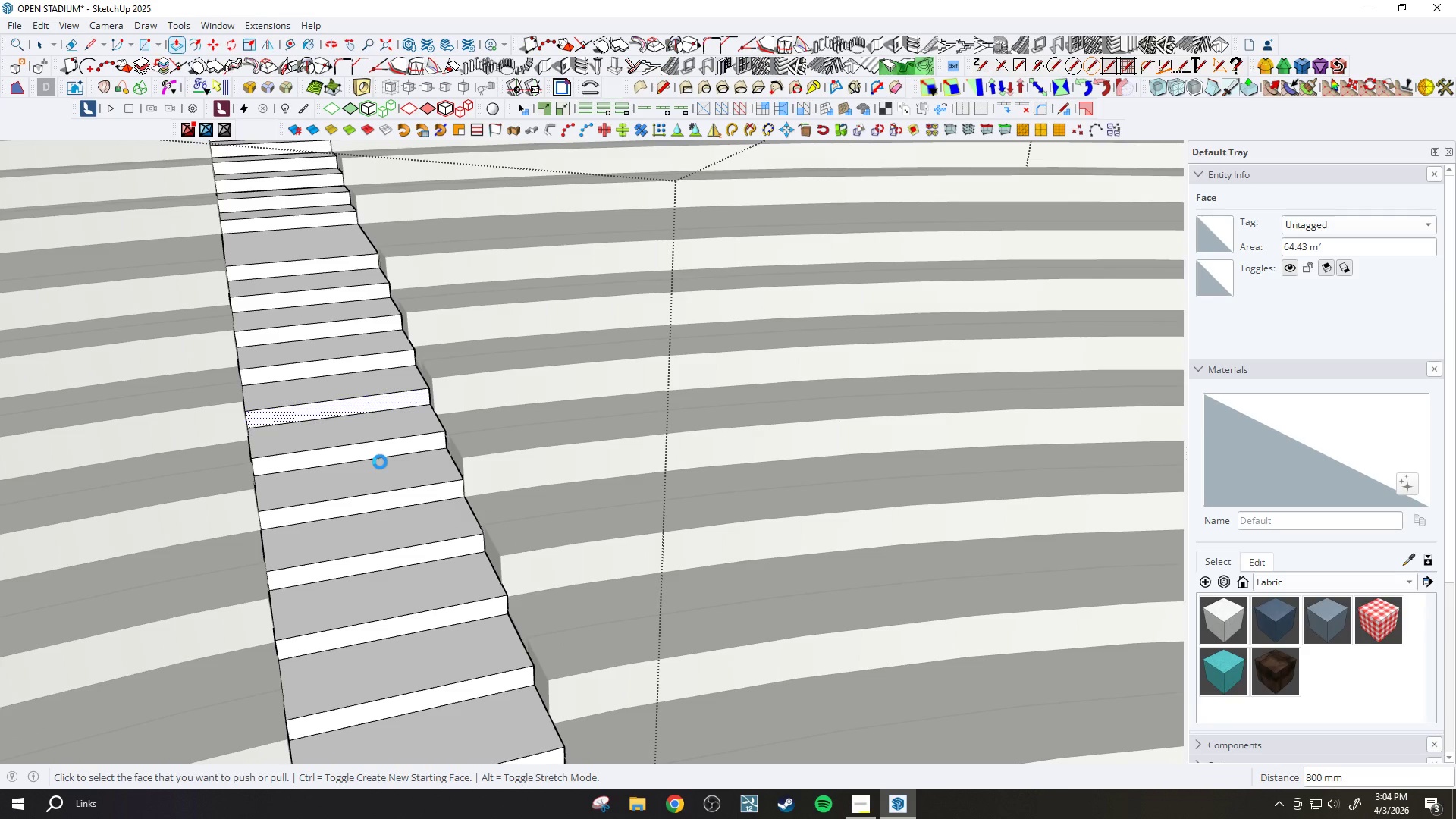 
scroll: coordinate [536, 546], scroll_direction: down, amount: 44.0
 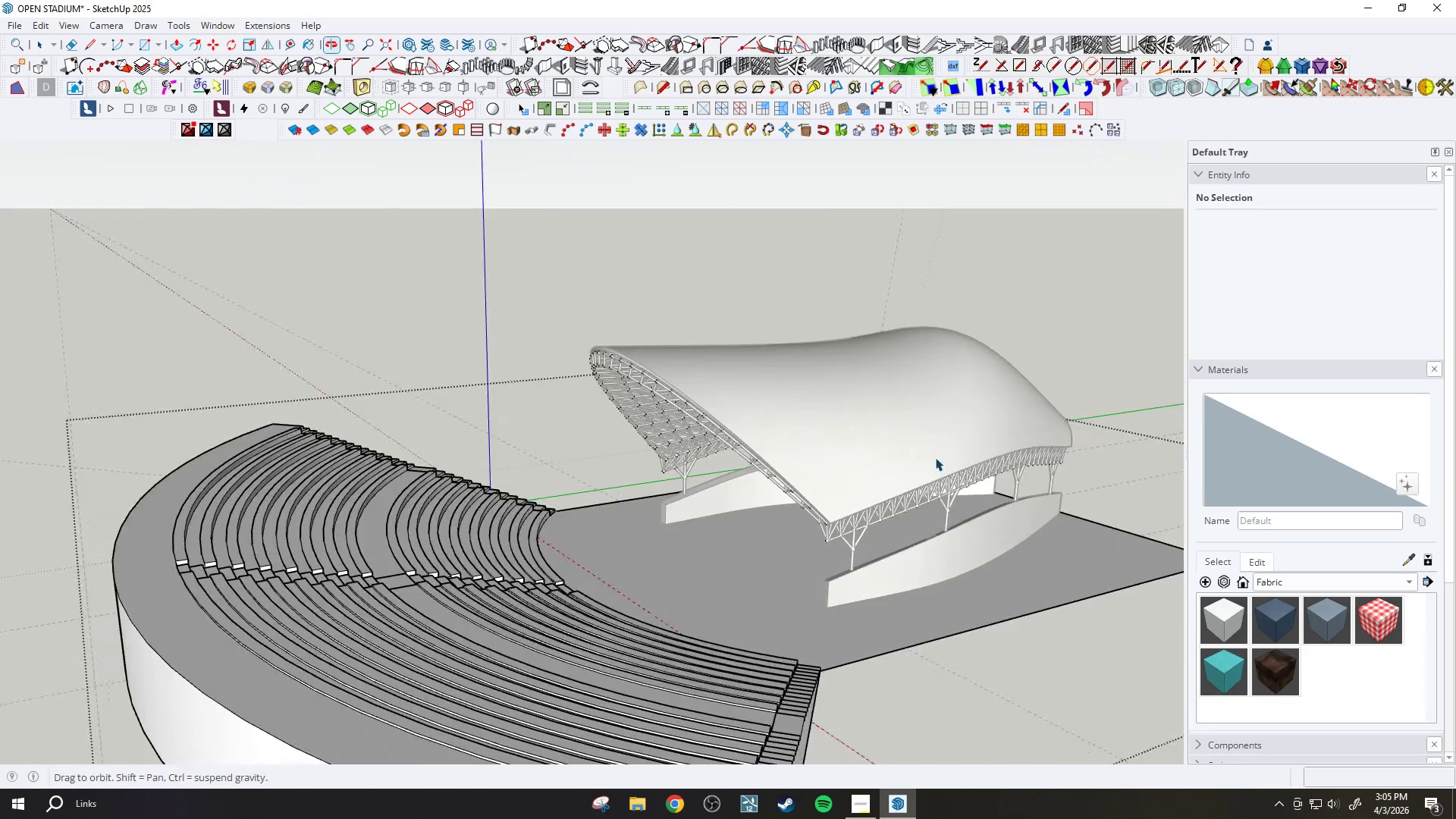 
scroll: coordinate [701, 629], scroll_direction: up, amount: 2.0
 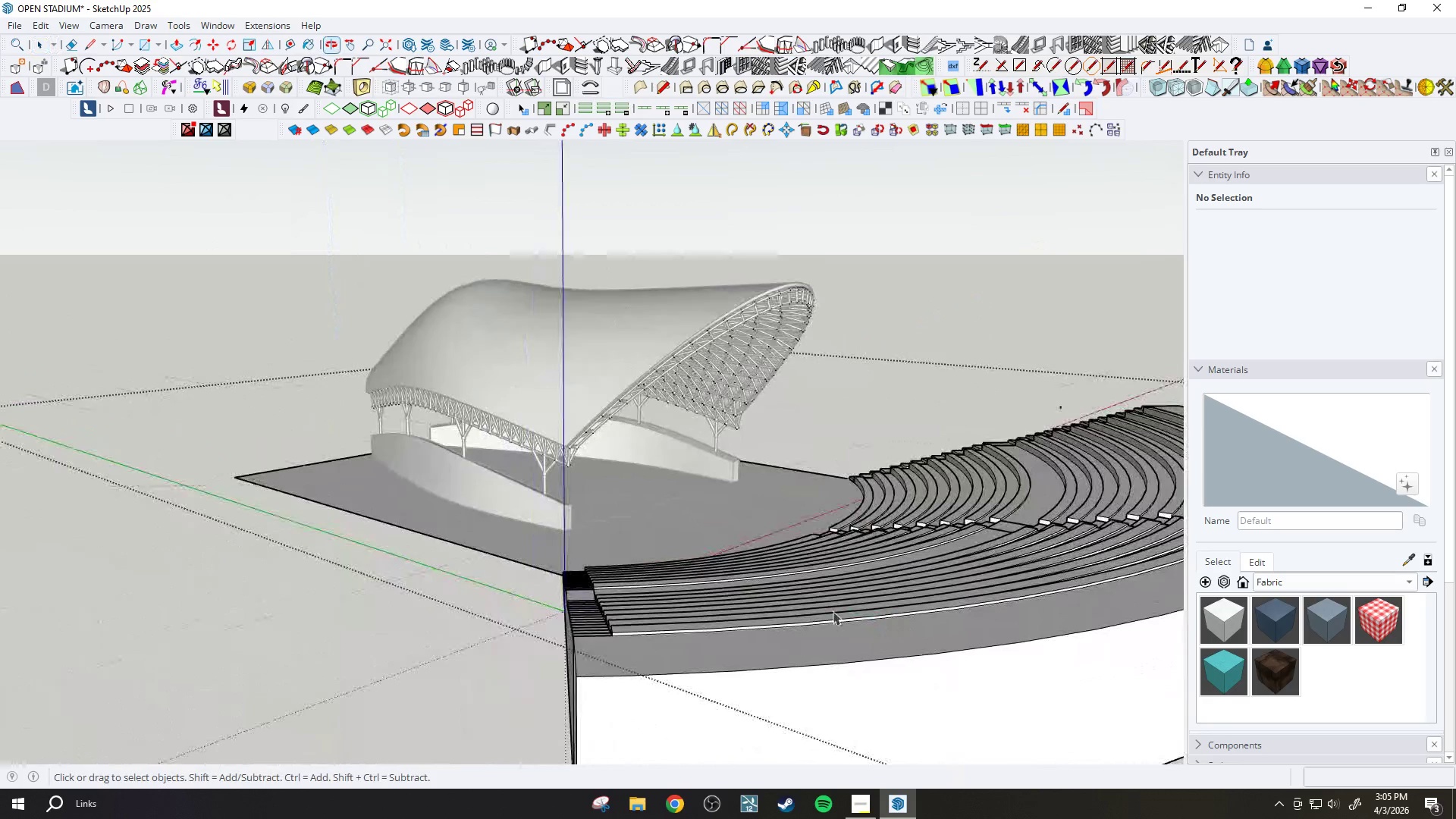 
key(H)
 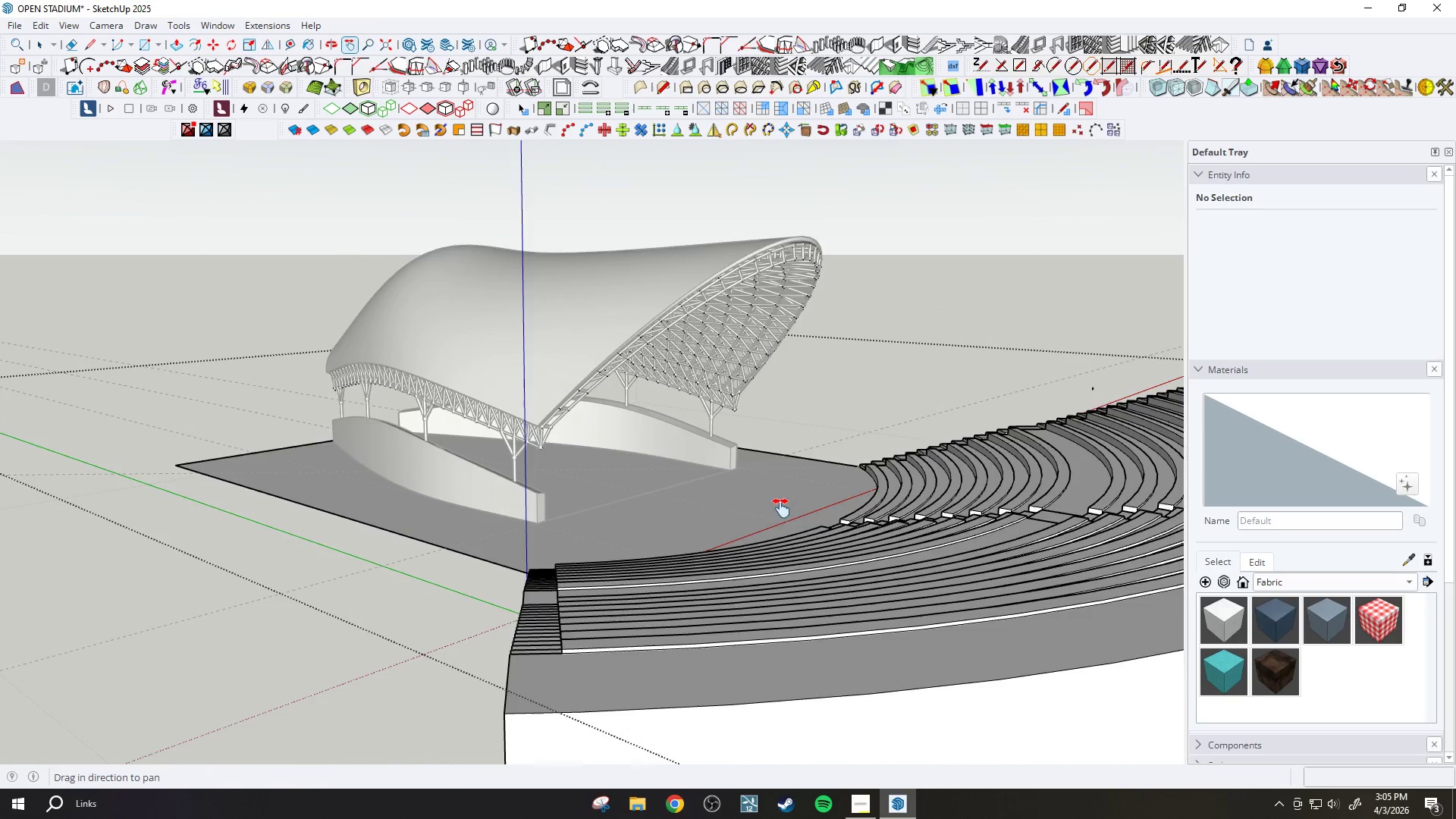 
scroll: coordinate [757, 585], scroll_direction: up, amount: 2.0
 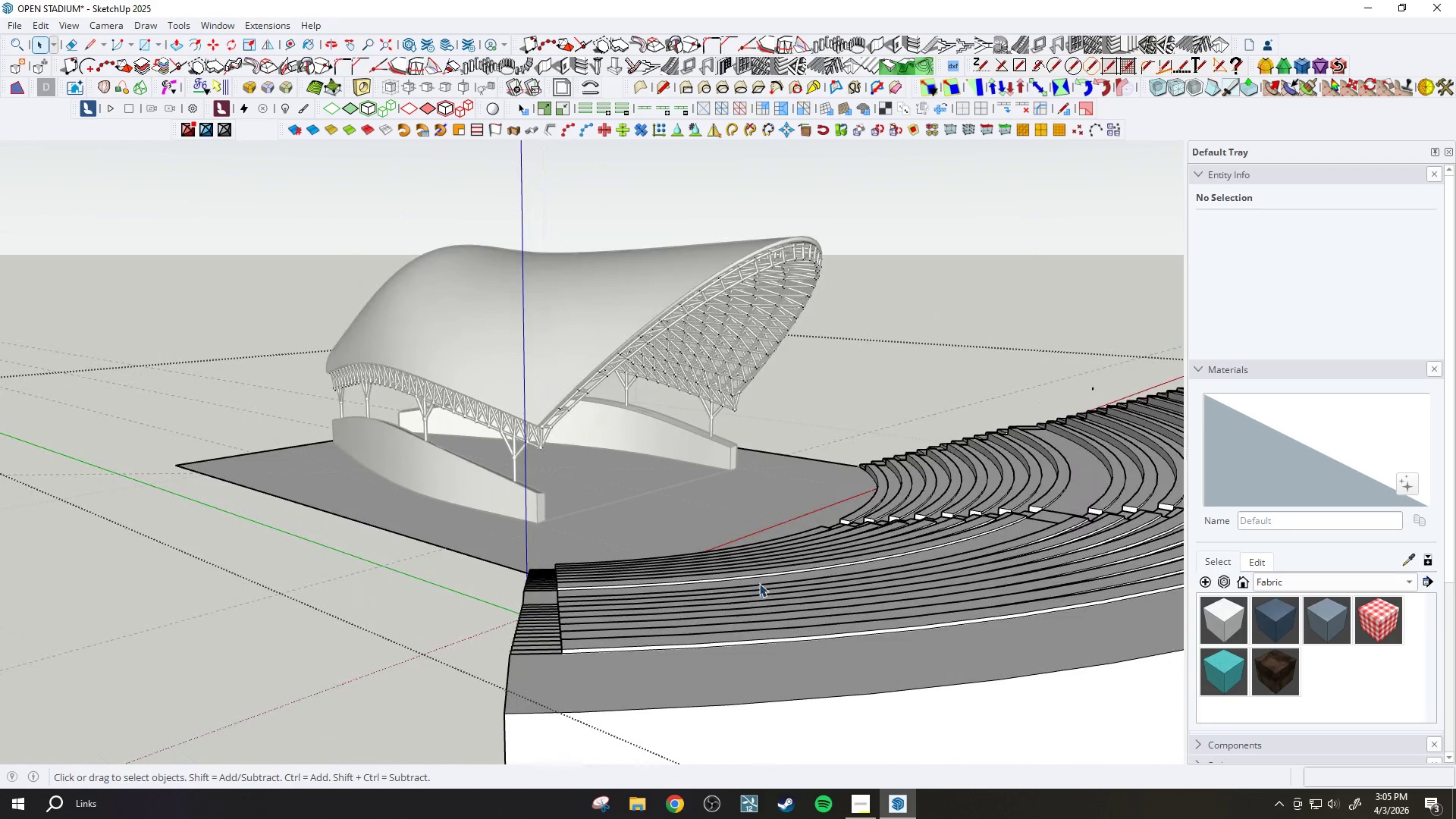 
left_click_drag(start_coordinate=[781, 508], to_coordinate=[544, 562])
 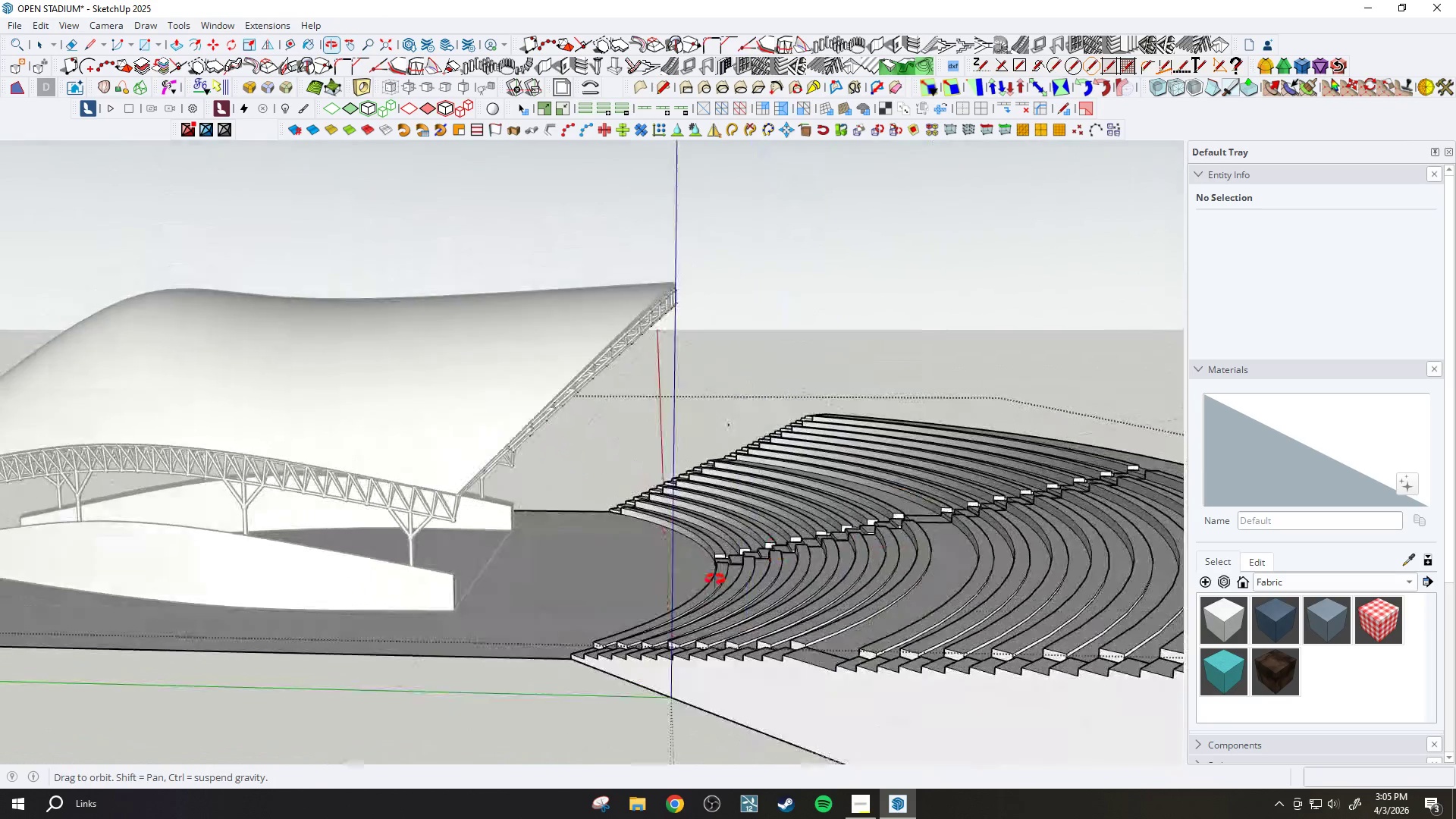 
scroll: coordinate [977, 635], scroll_direction: up, amount: 9.0
 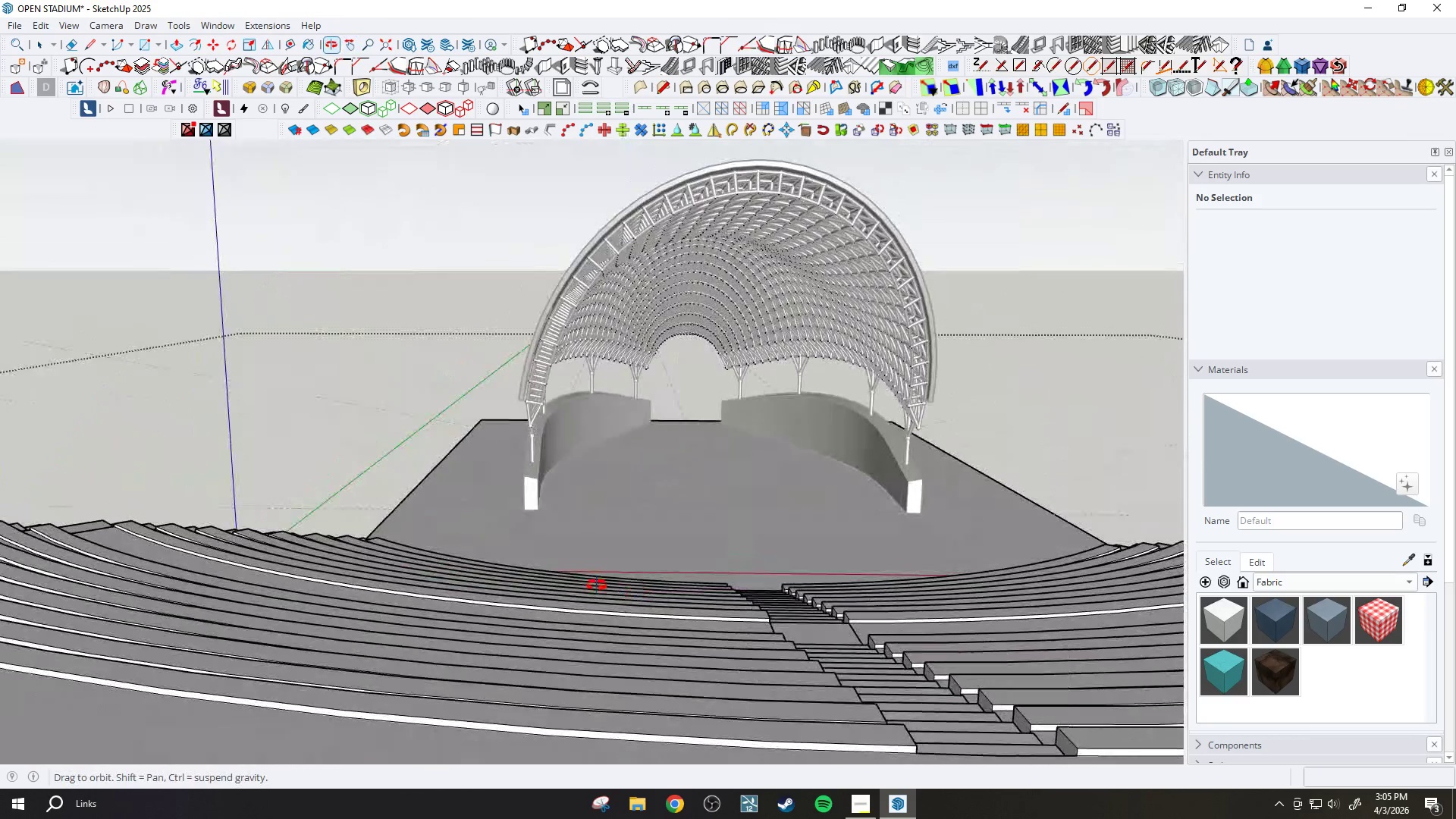 
left_click_drag(start_coordinate=[689, 630], to_coordinate=[516, 605])
 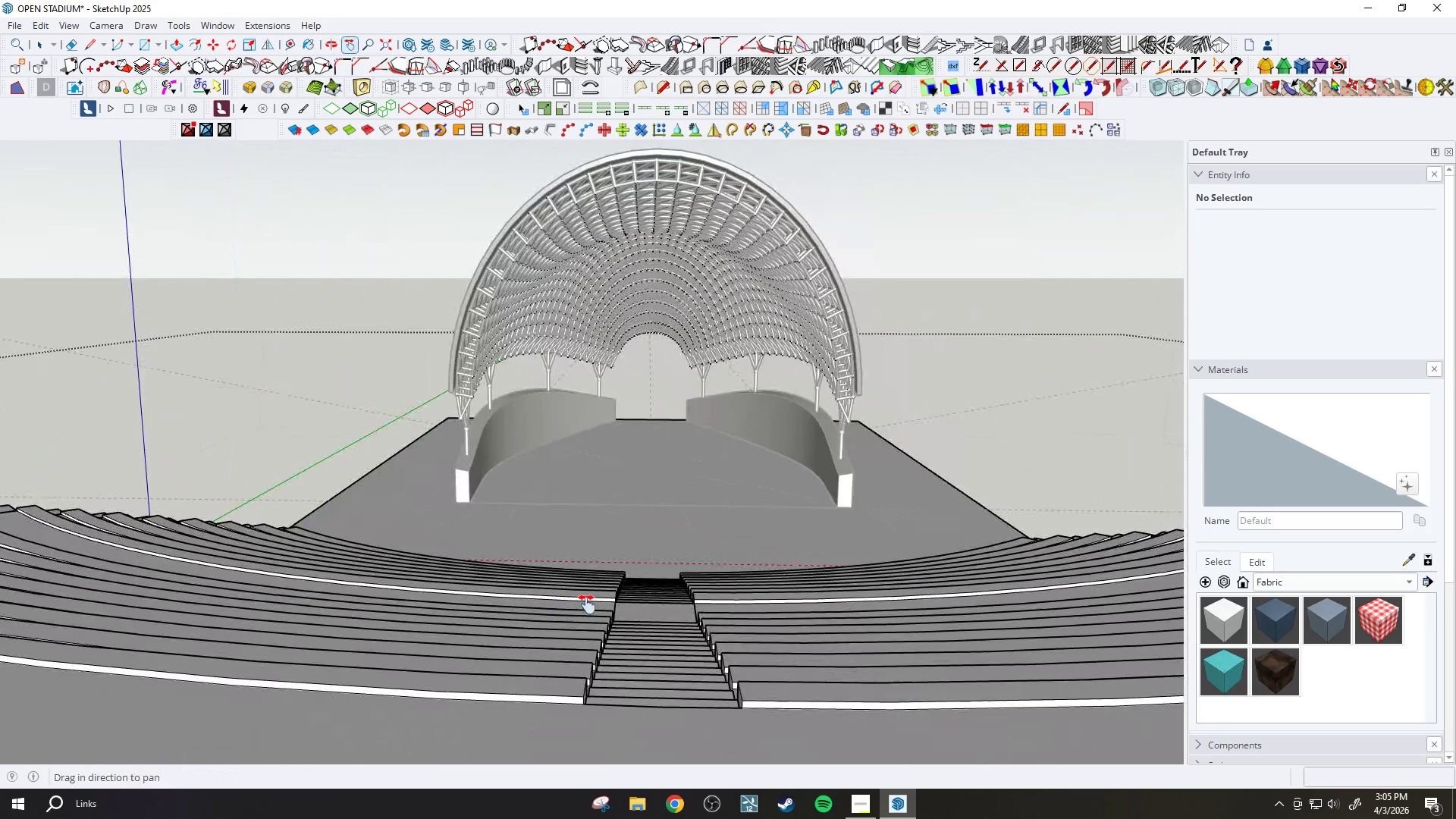 
scroll: coordinate [610, 614], scroll_direction: up, amount: 2.0
 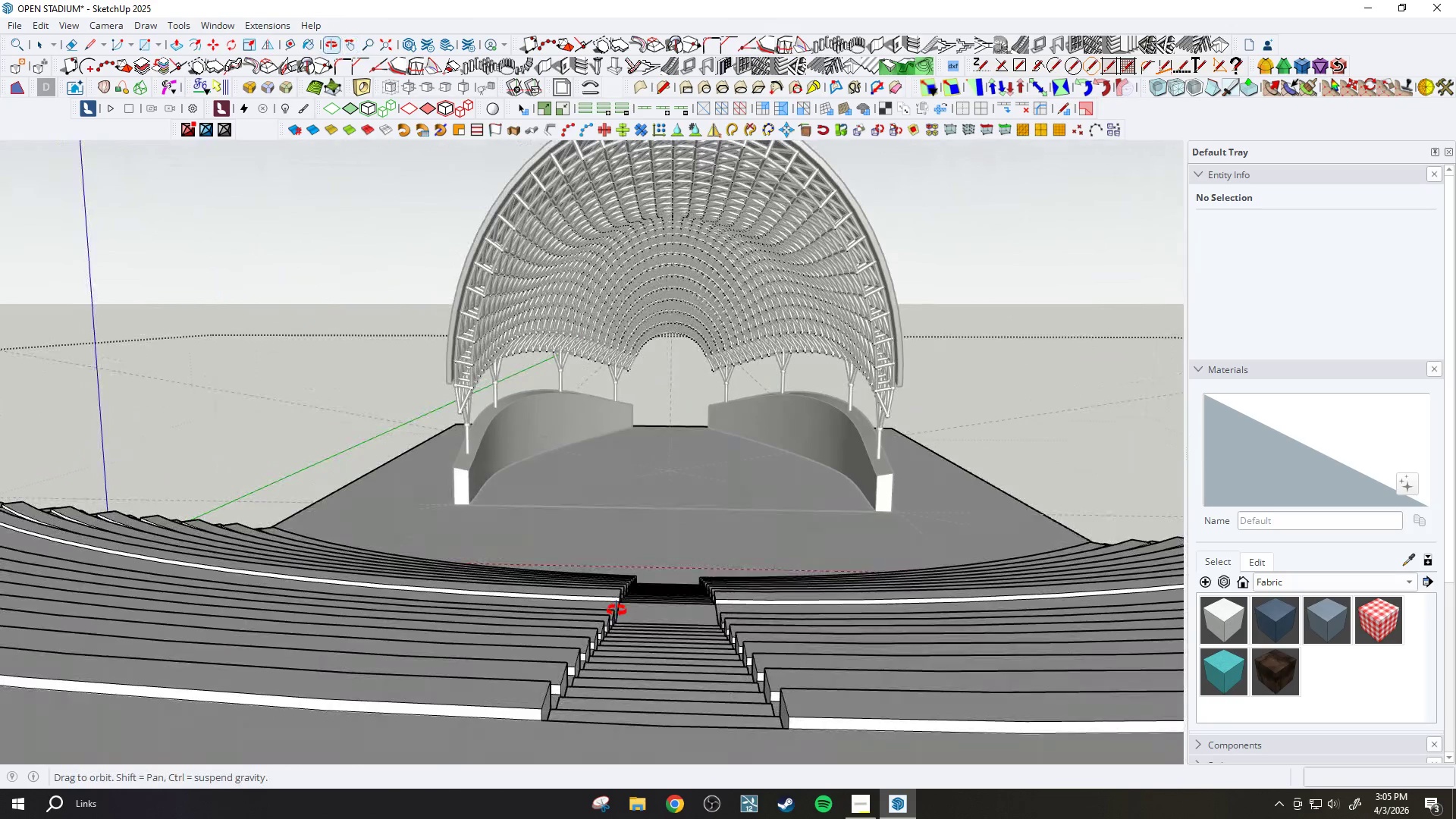 
left_click_drag(start_coordinate=[605, 608], to_coordinate=[550, 632])
 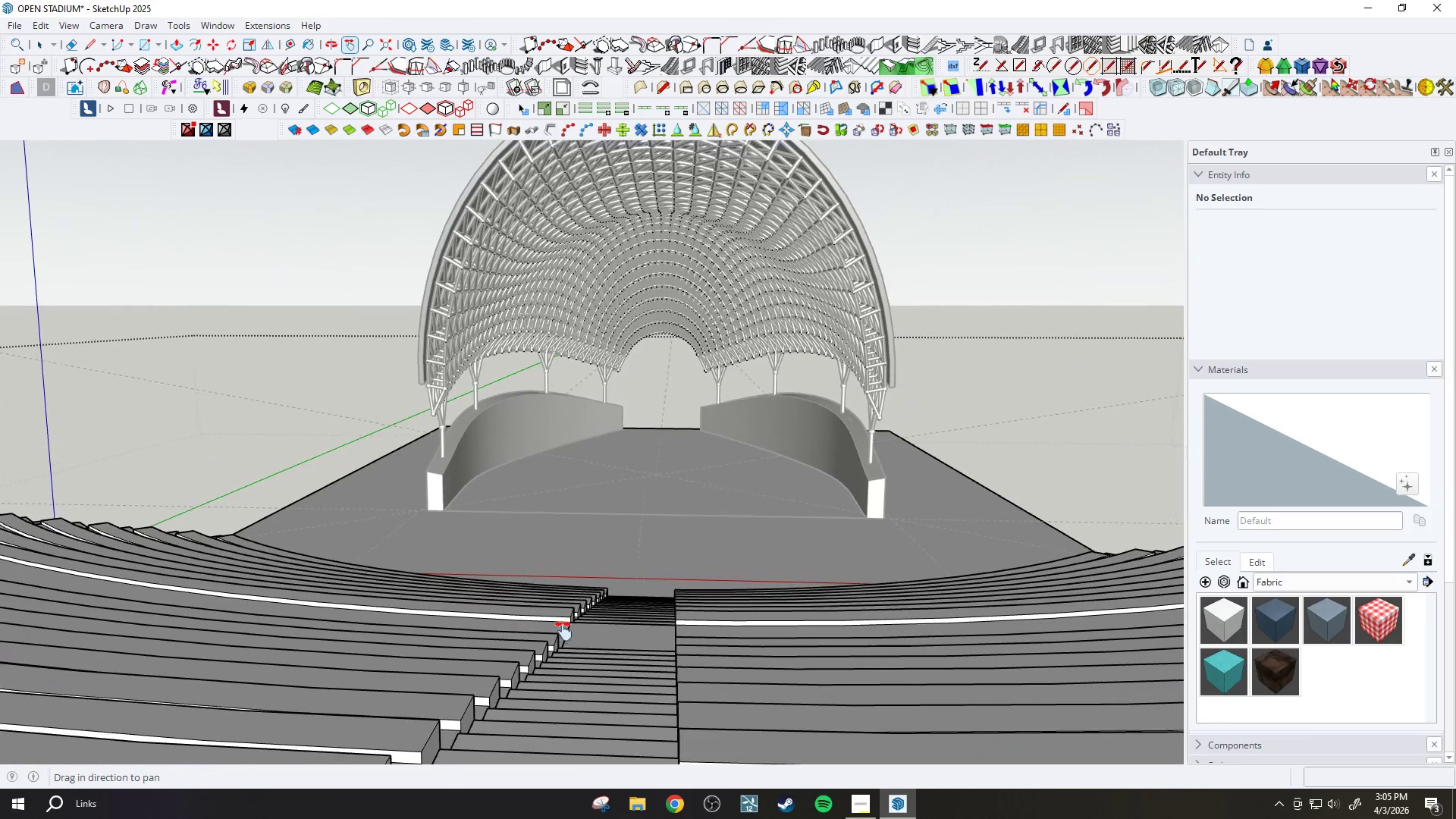 
scroll: coordinate [564, 631], scroll_direction: up, amount: 2.0
 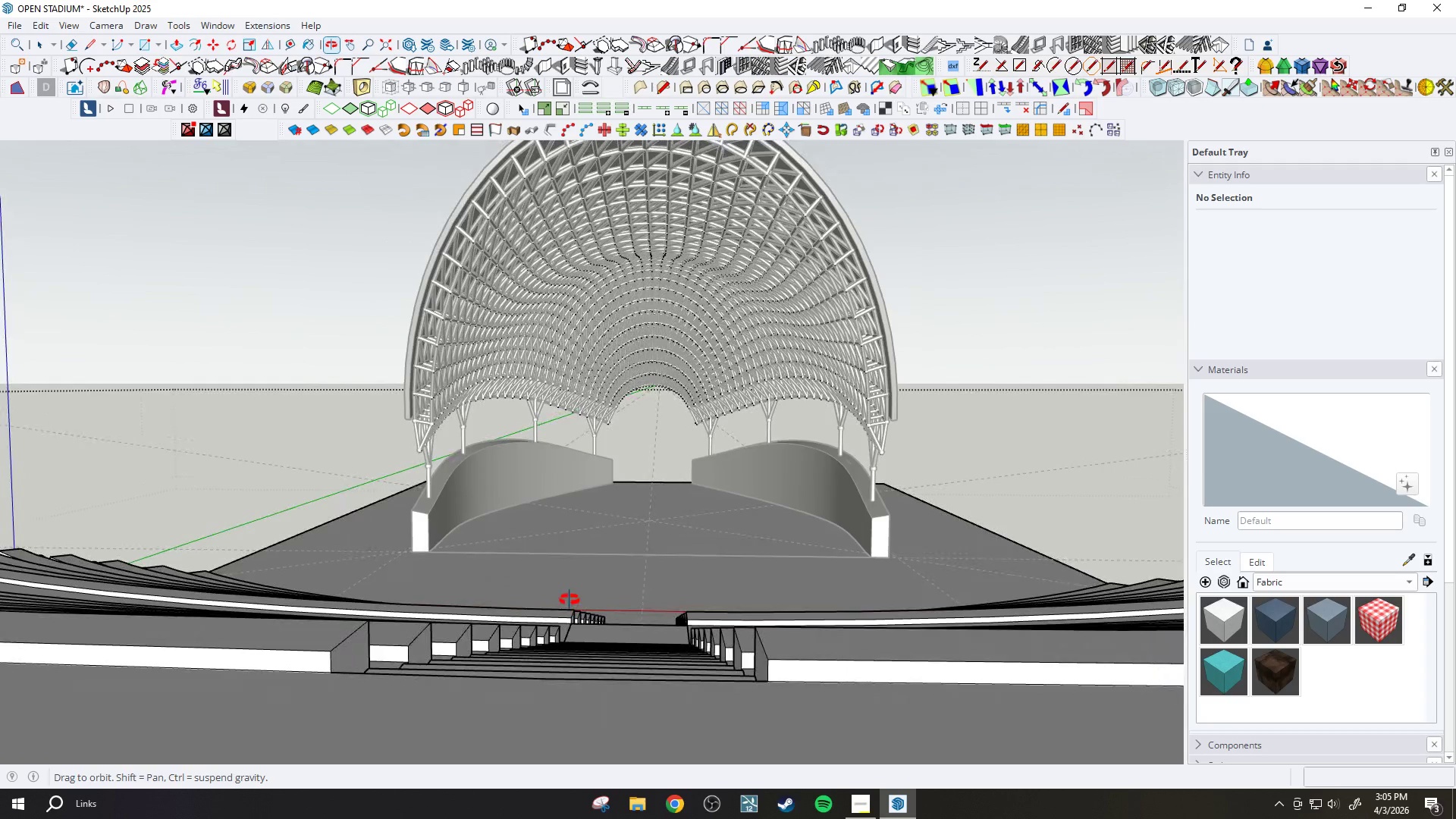 
left_click_drag(start_coordinate=[570, 600], to_coordinate=[583, 643])
 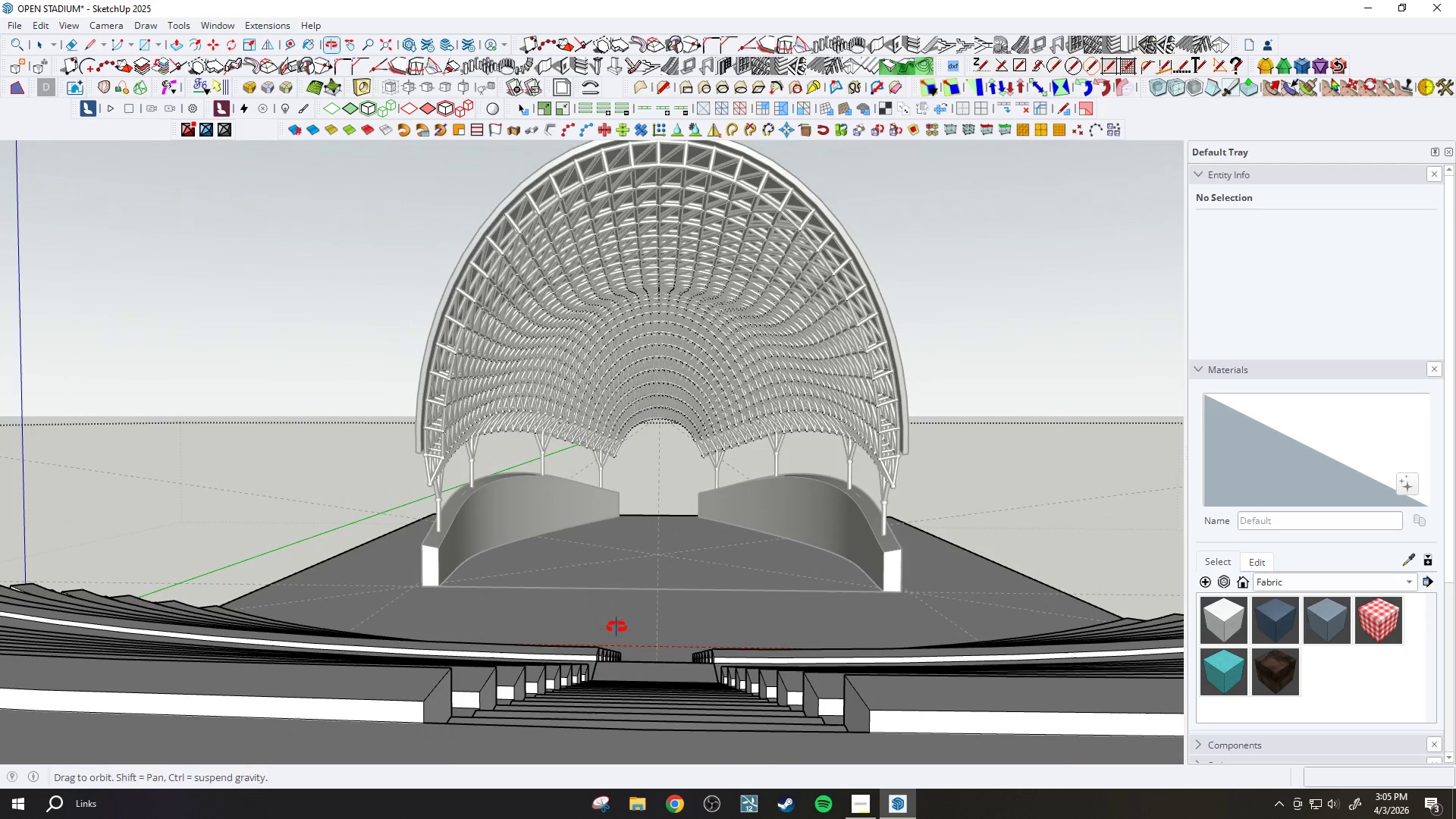 
left_click_drag(start_coordinate=[627, 623], to_coordinate=[607, 635])
 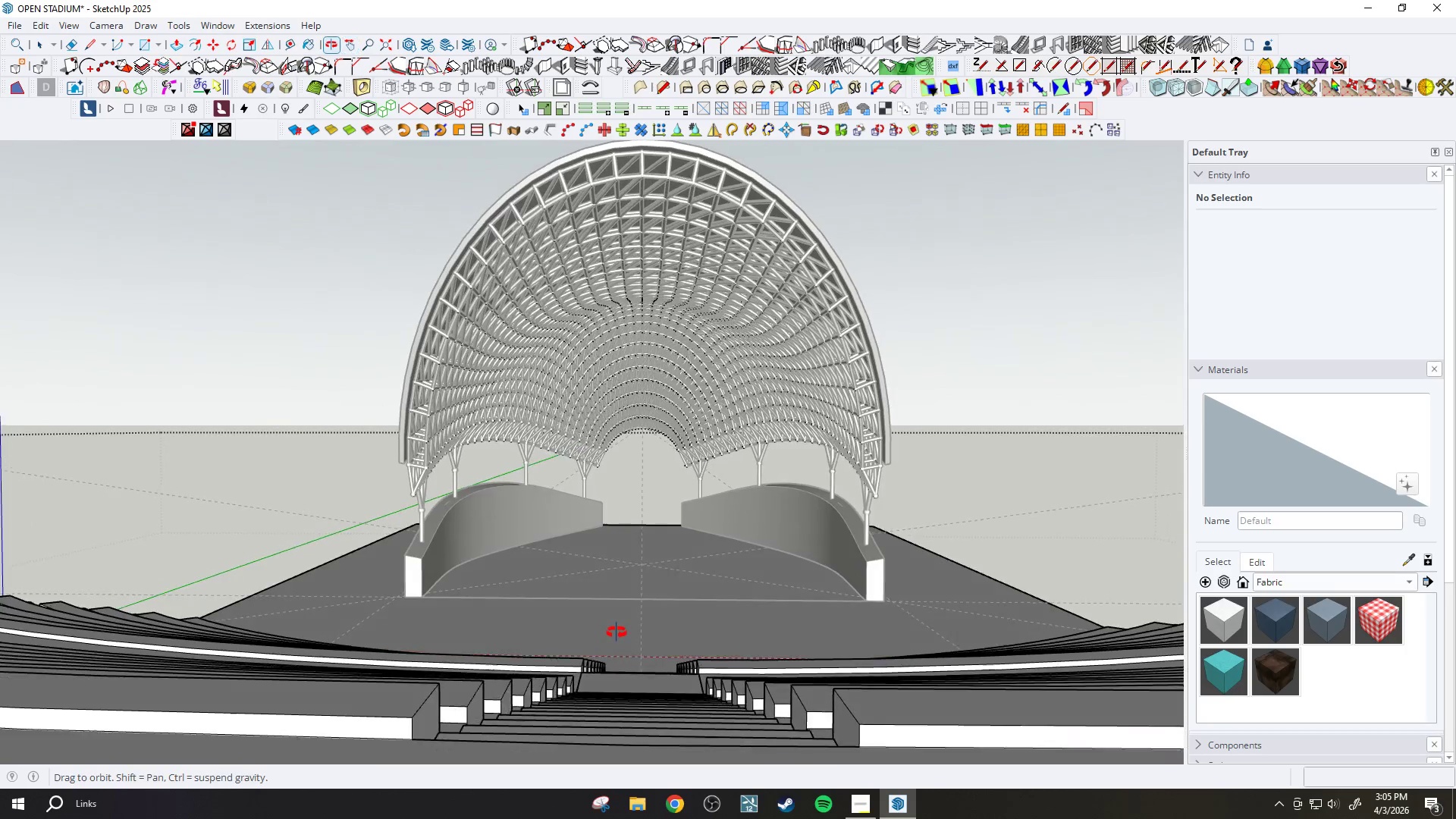 
key(Space)
 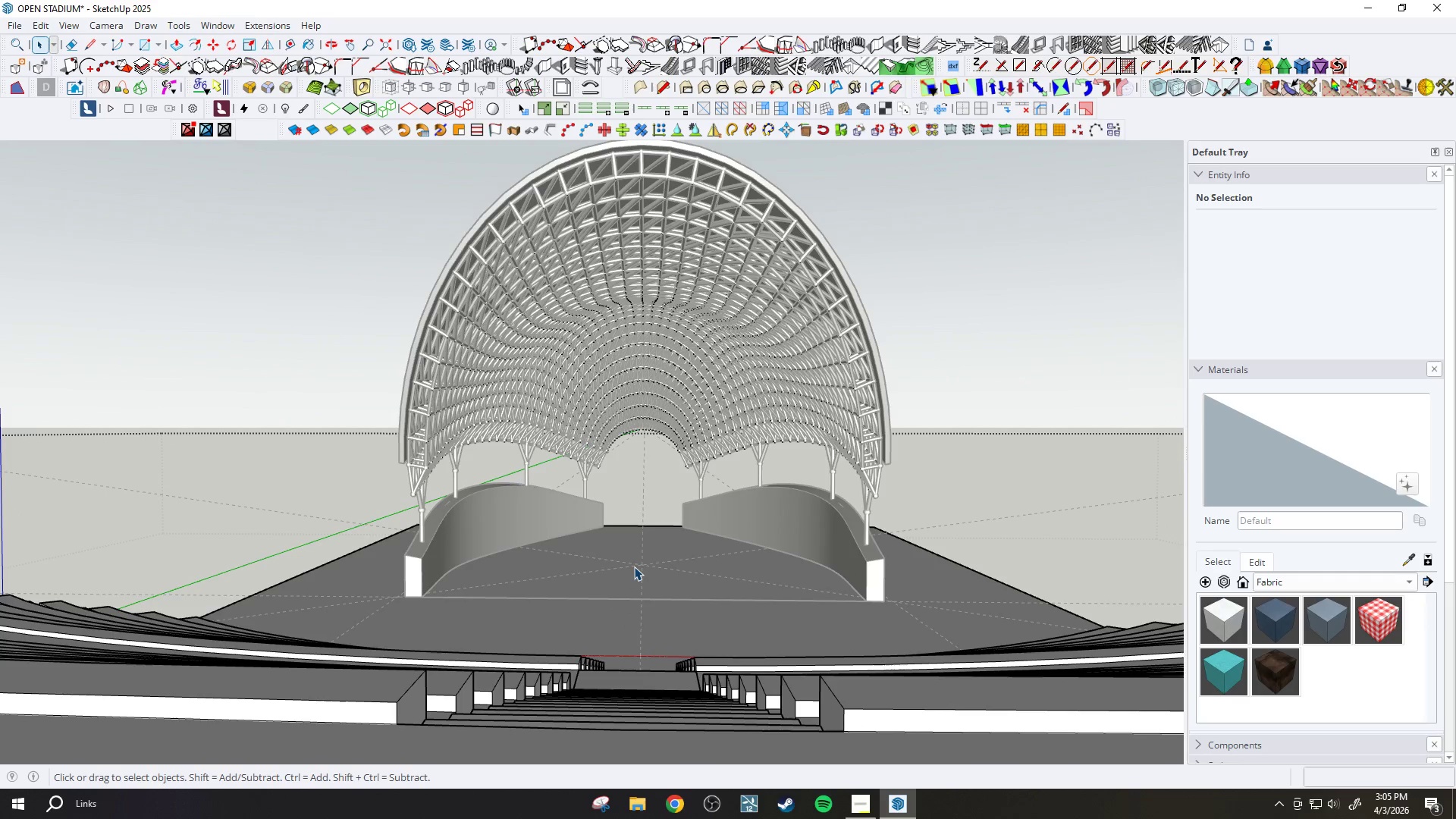 
key(Control+S)
 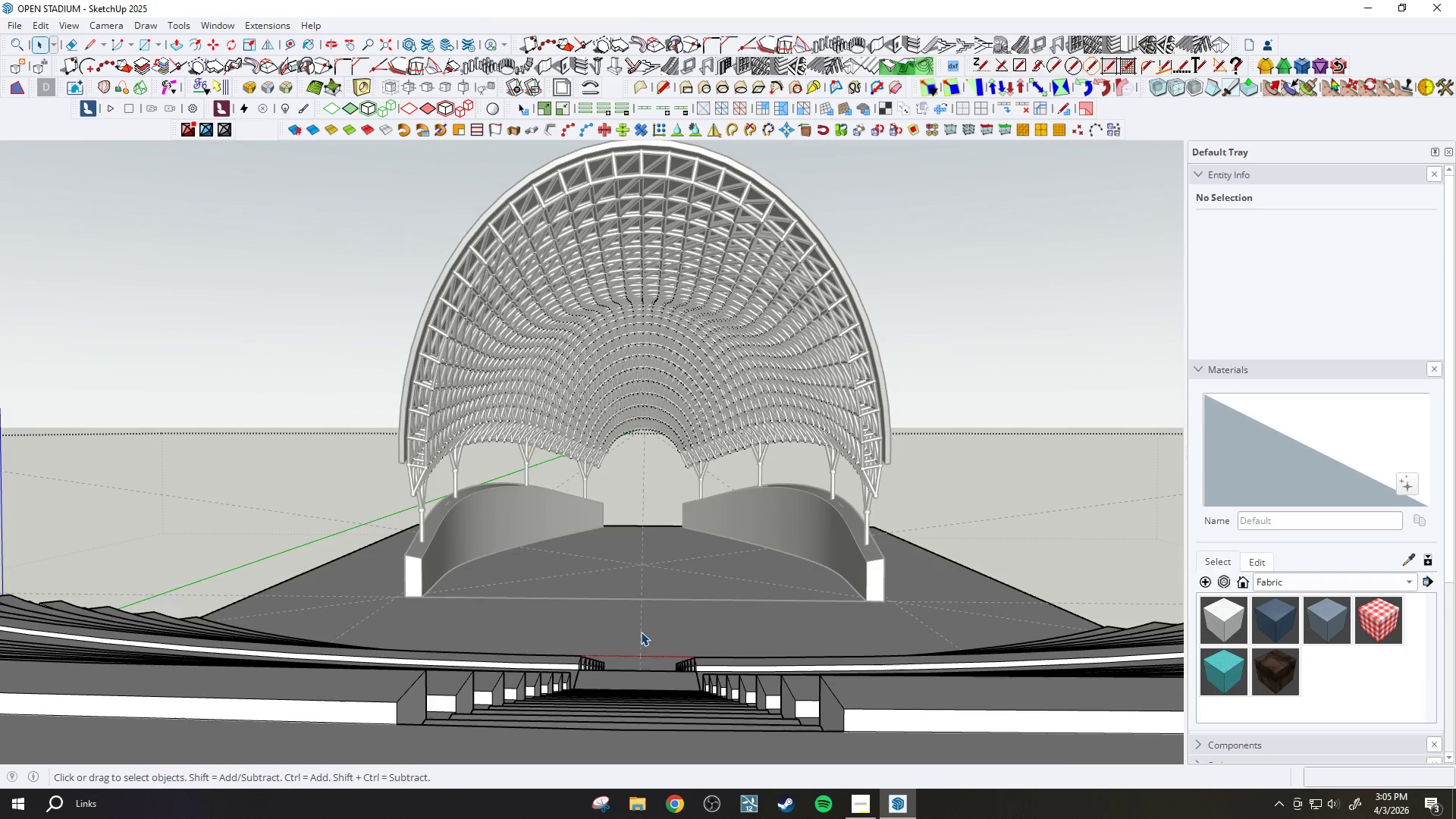 
wait(5.91)
 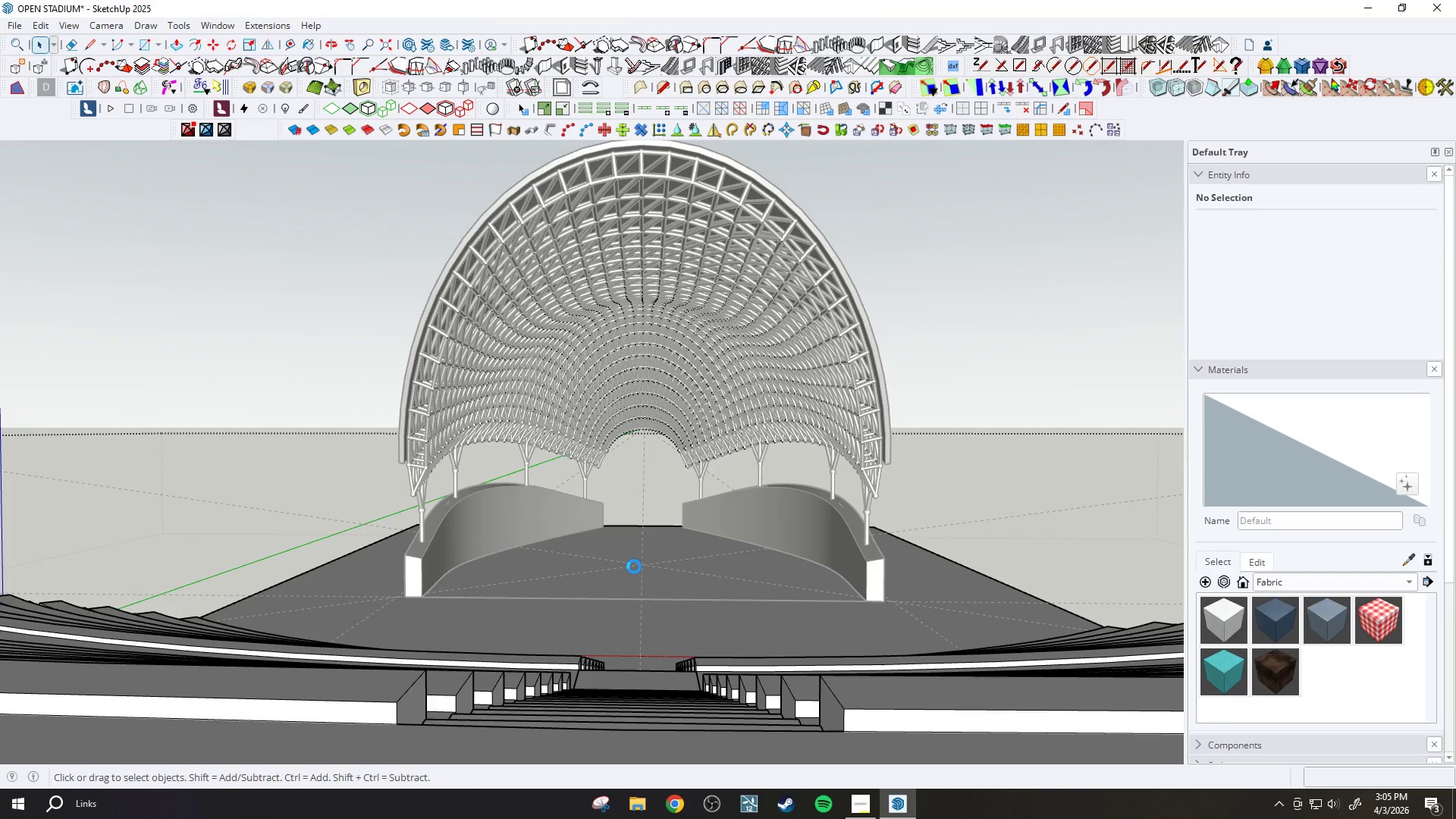 
left_click([848, 799])